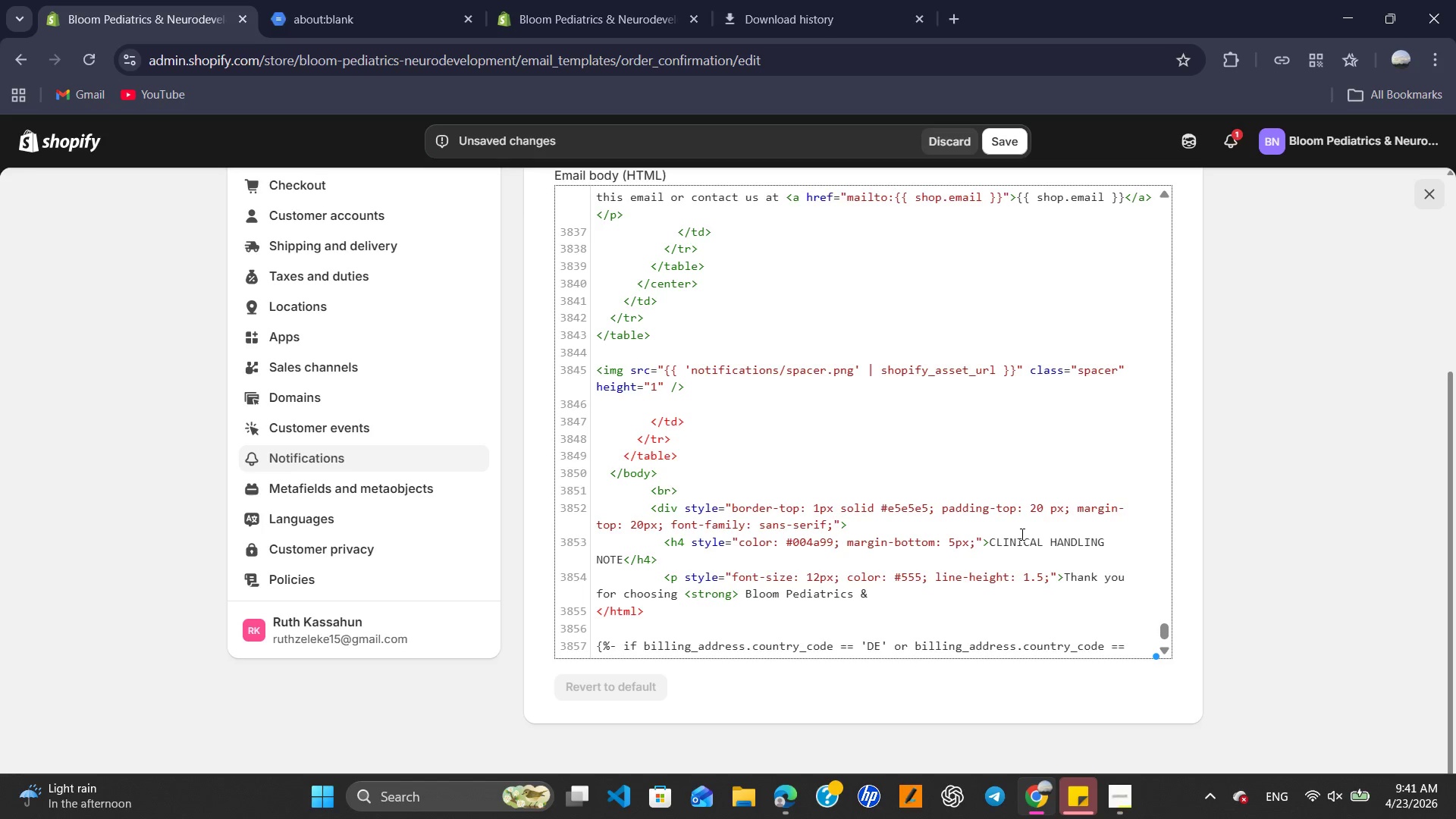 
type(Neuro)
 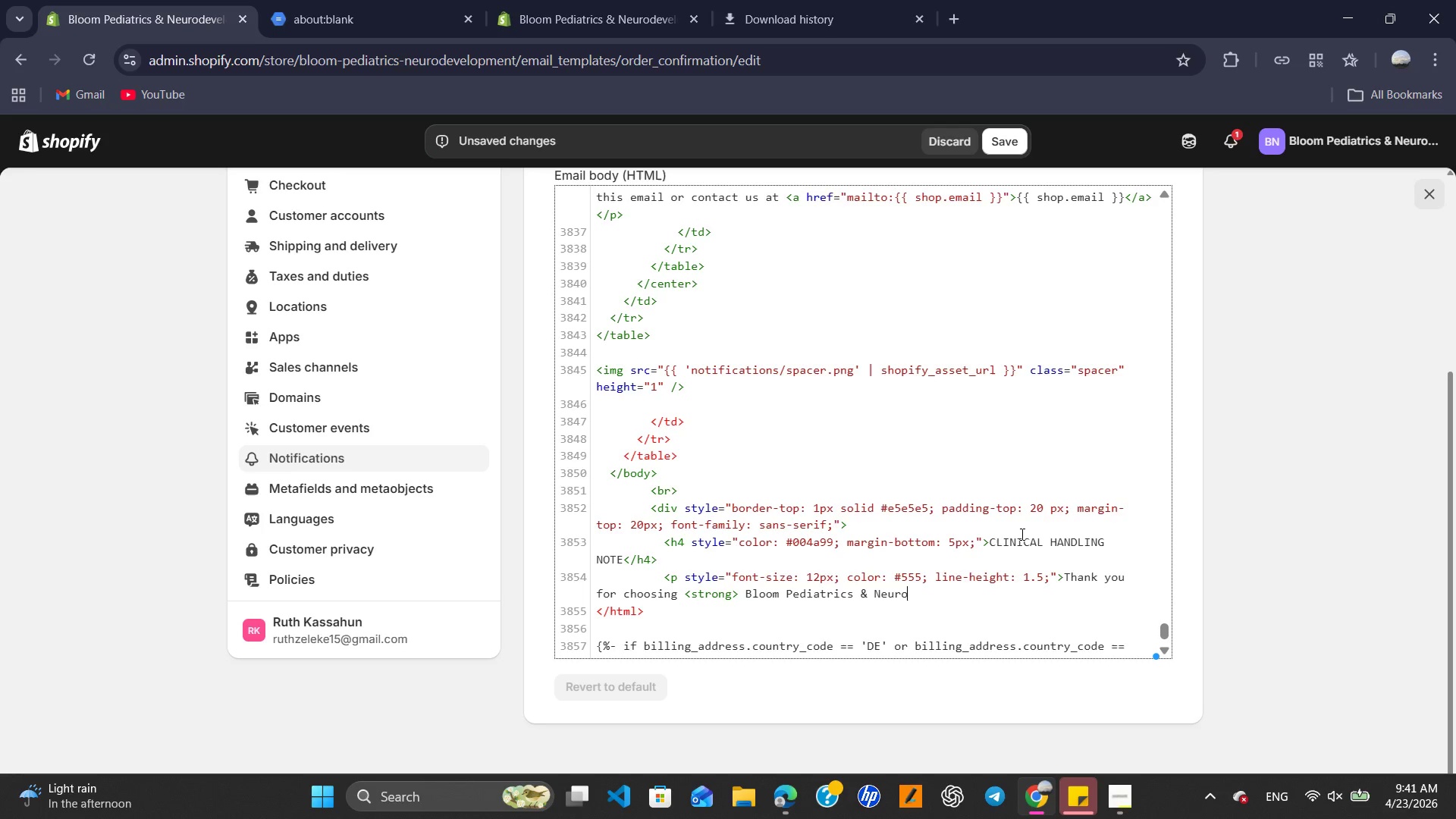 
key(Space)
 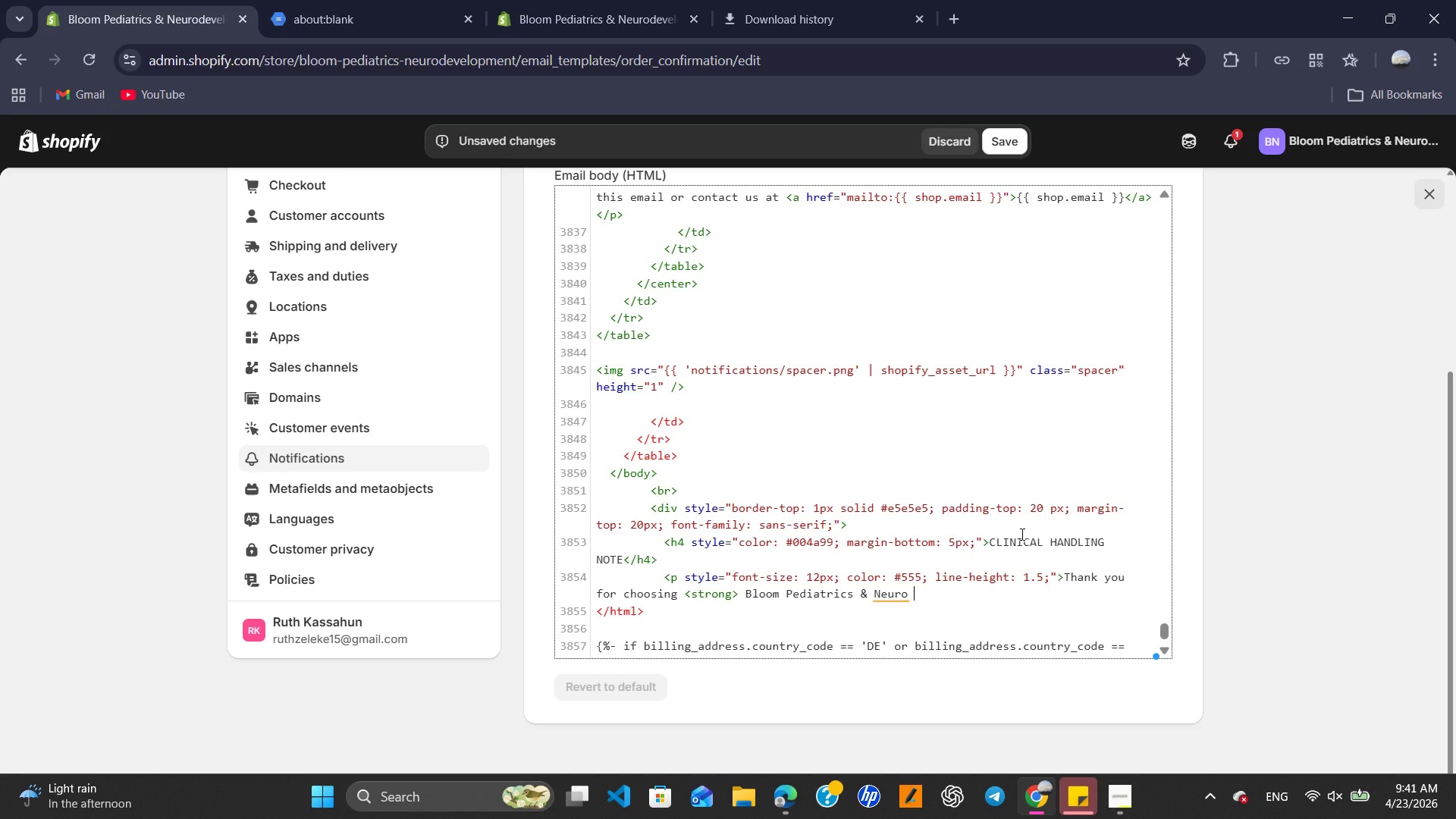 
key(Backspace)
type(development</strong>)
 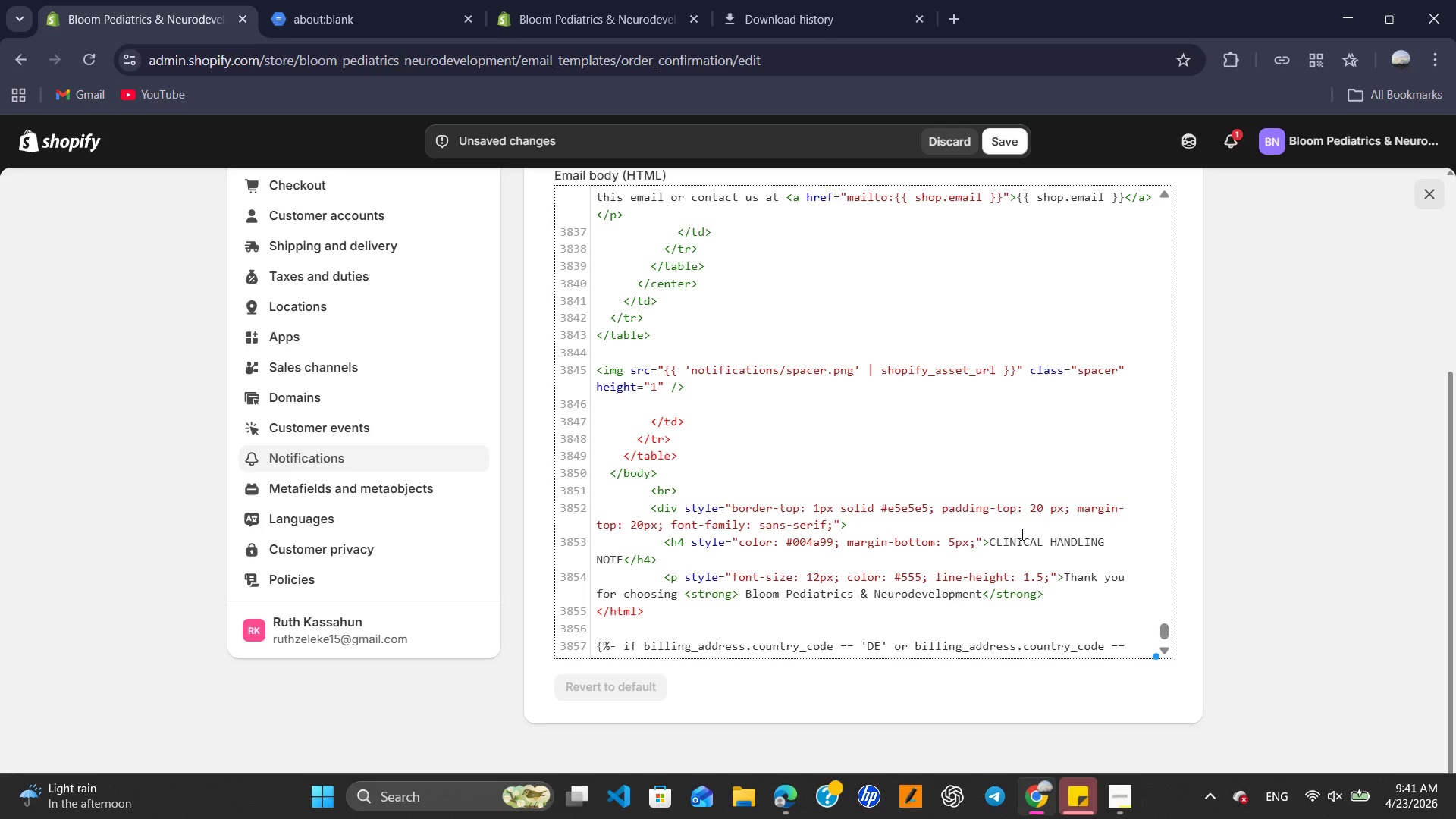 
left_click([984, 592])
 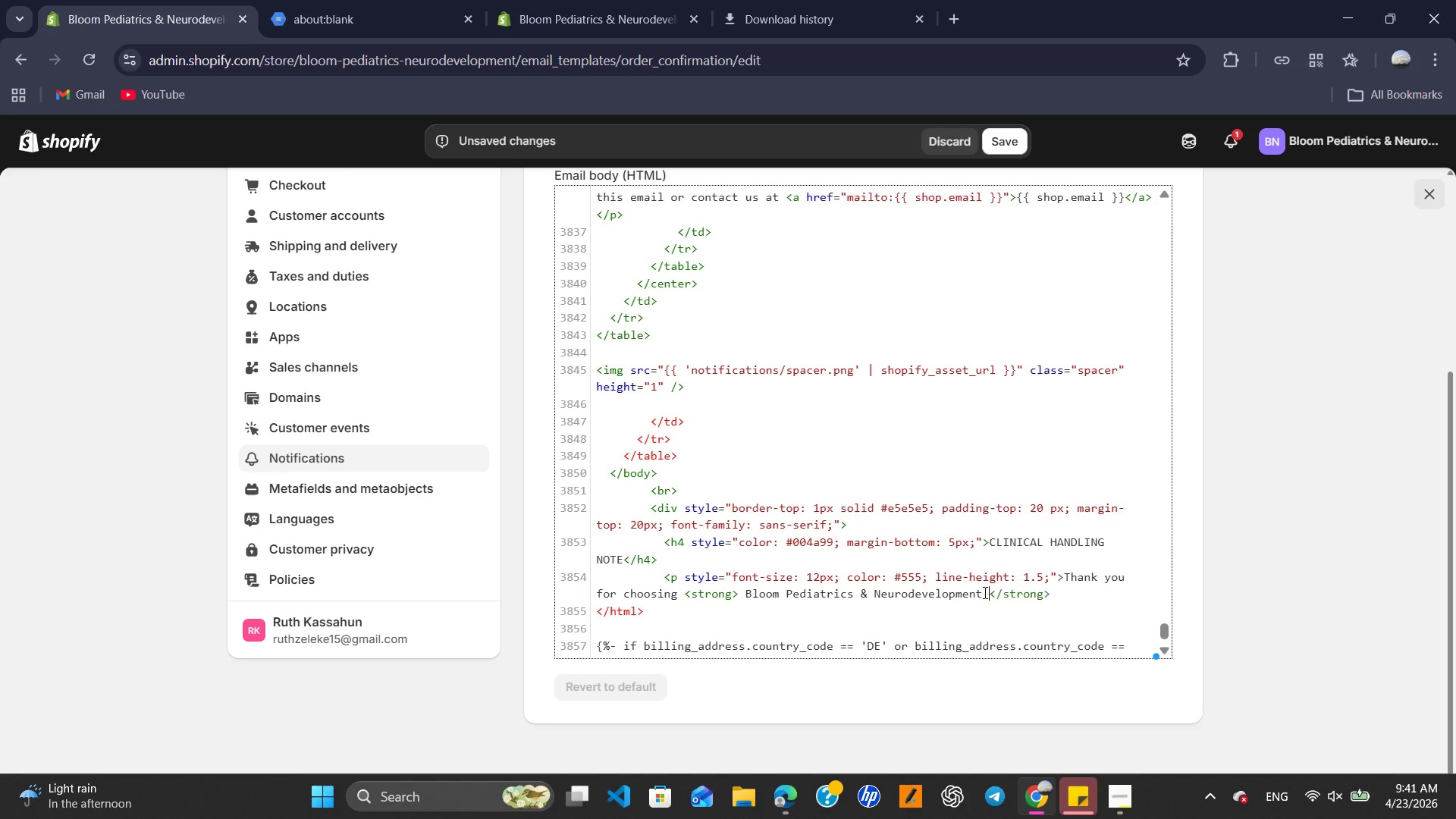 
key(Space)
 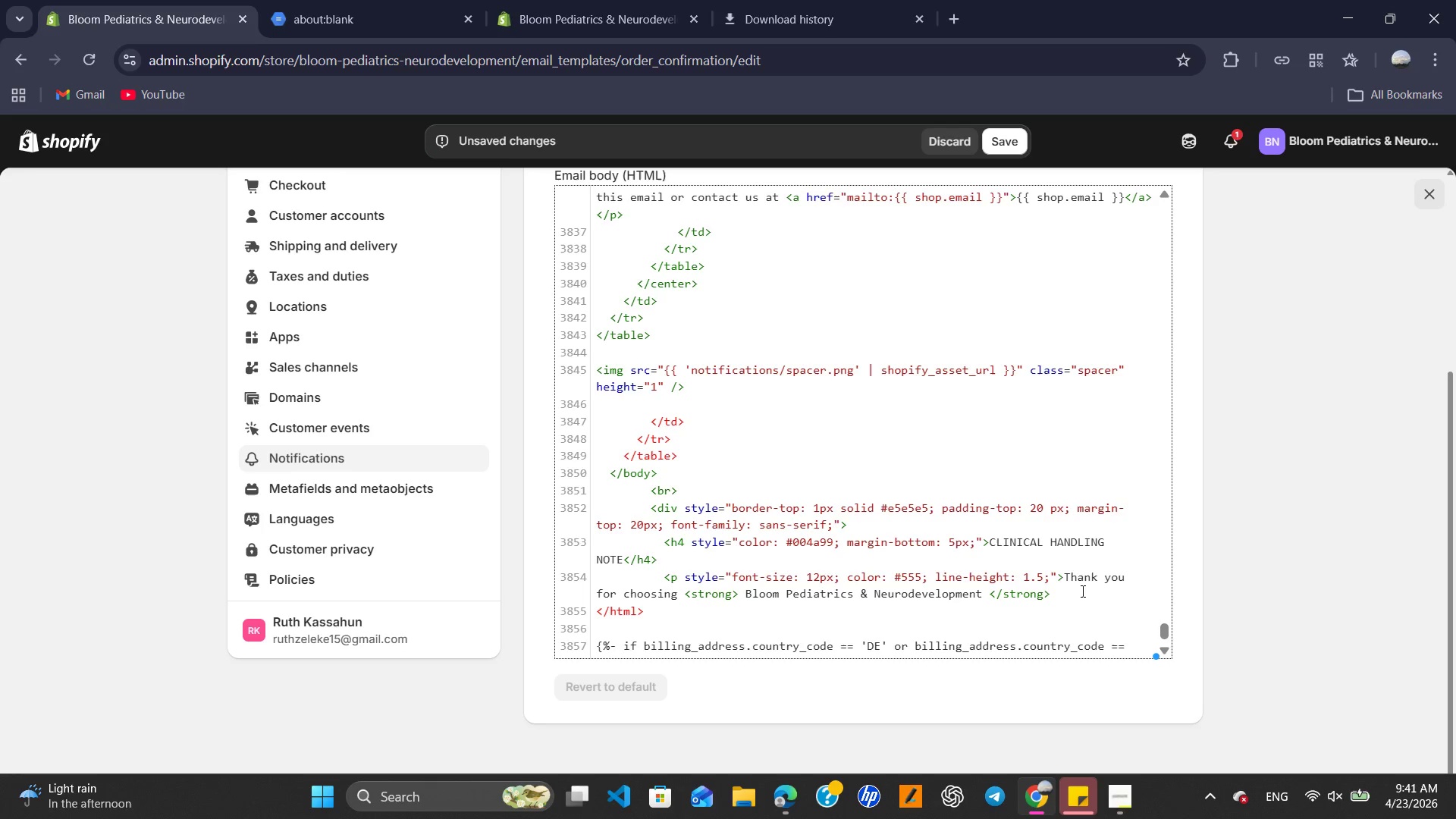 
left_click([1082, 592])
 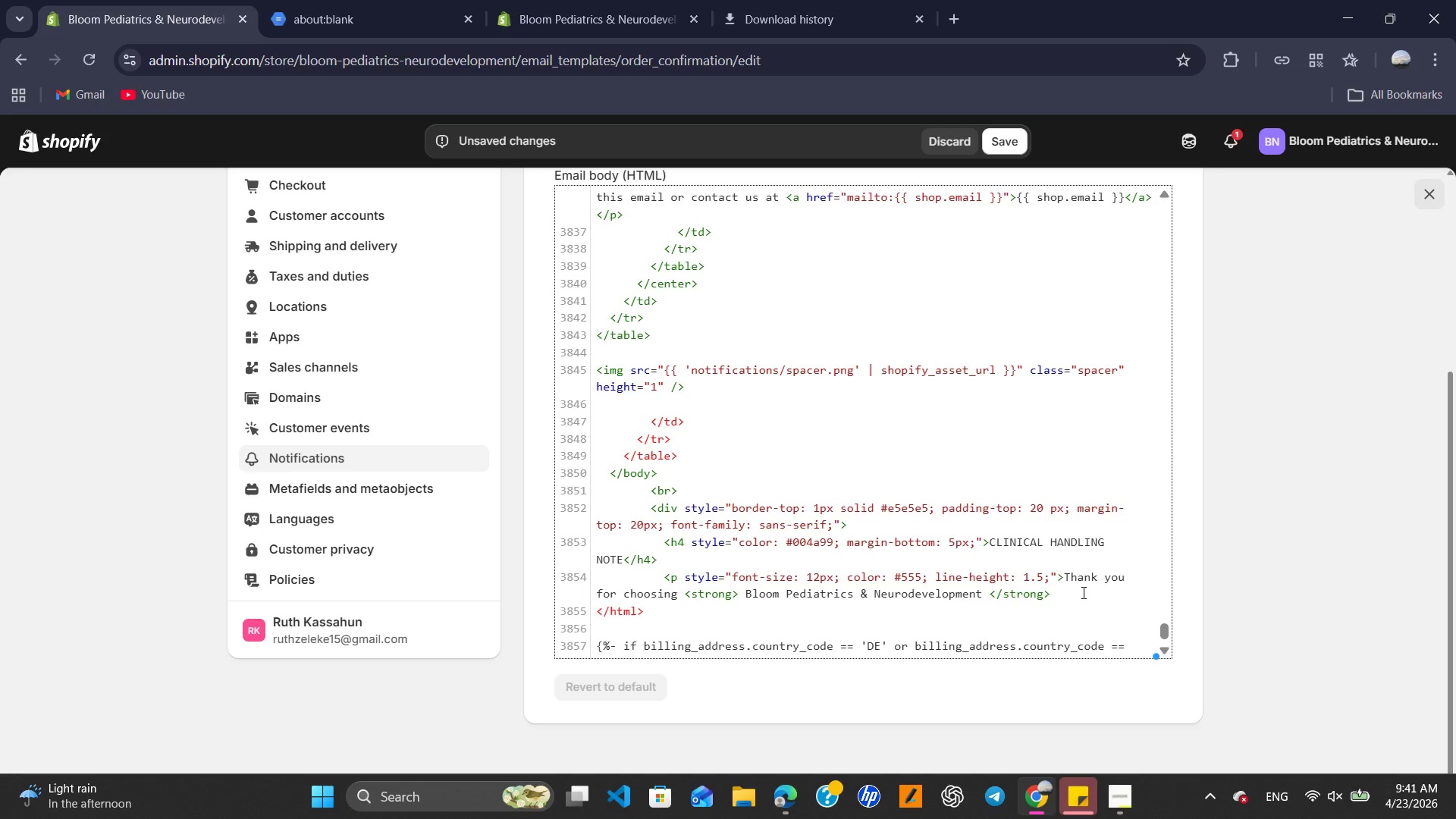 
key(Enter)
 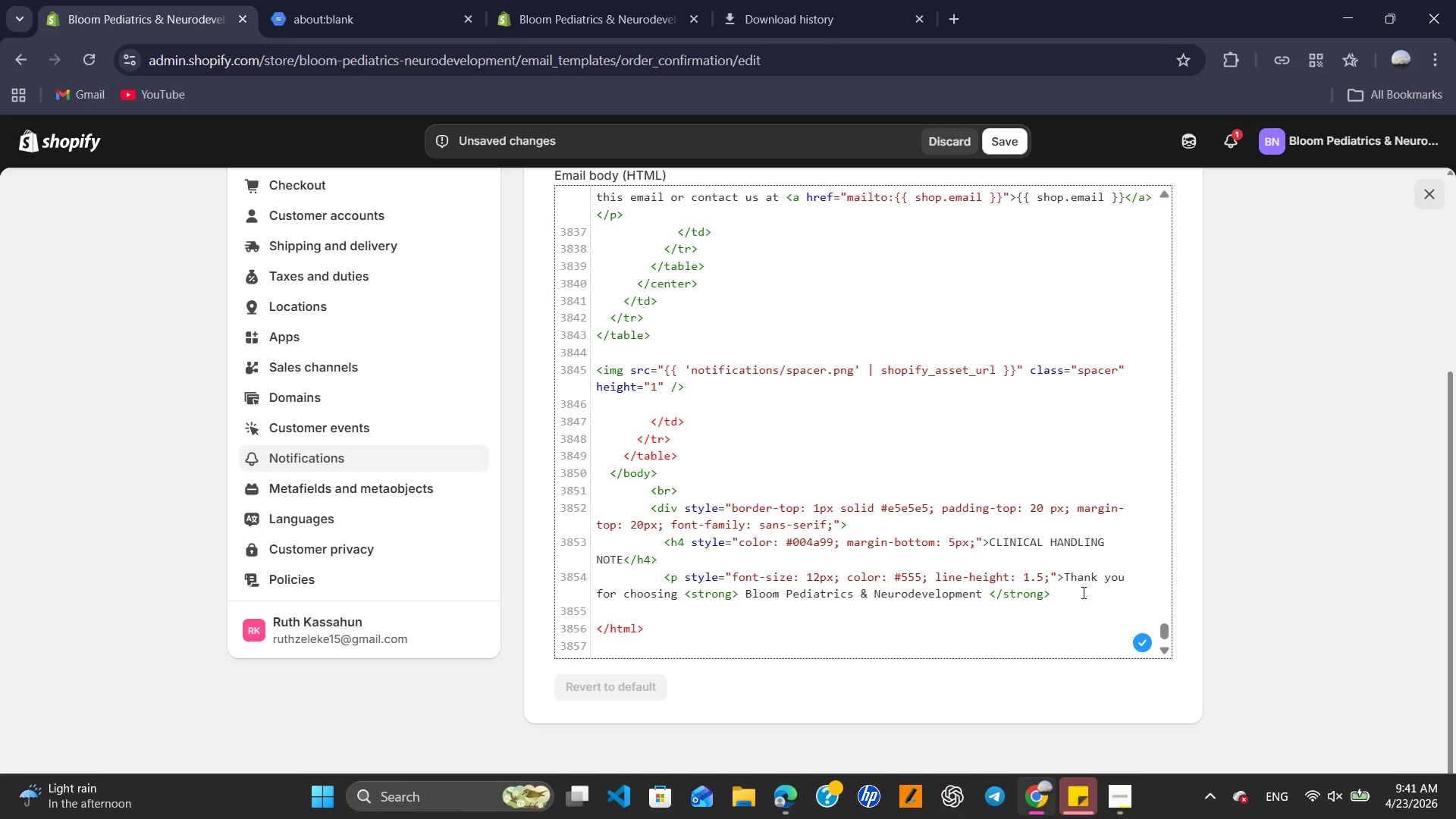 
wait(6.01)
 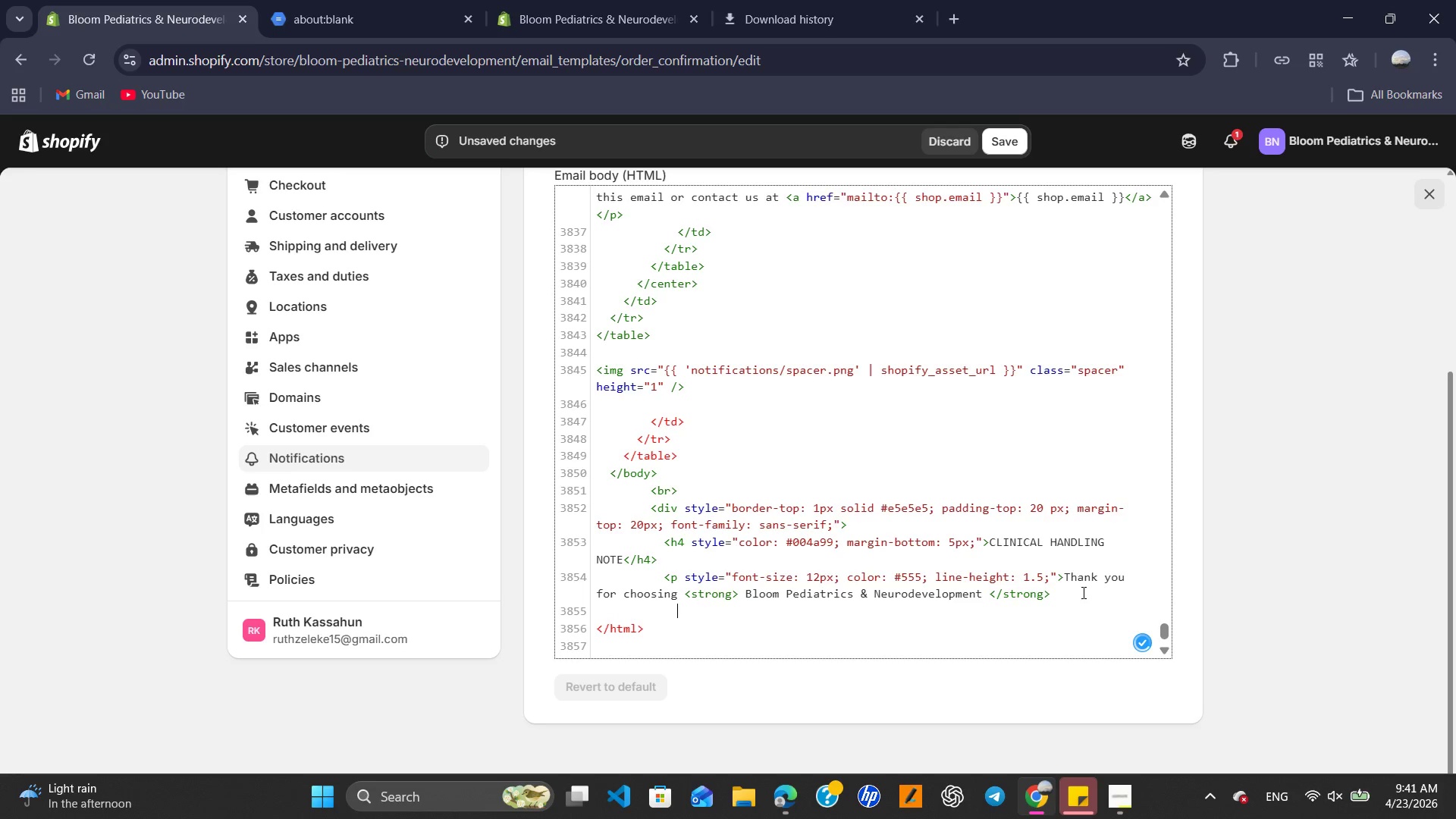 
left_click([1087, 594])
 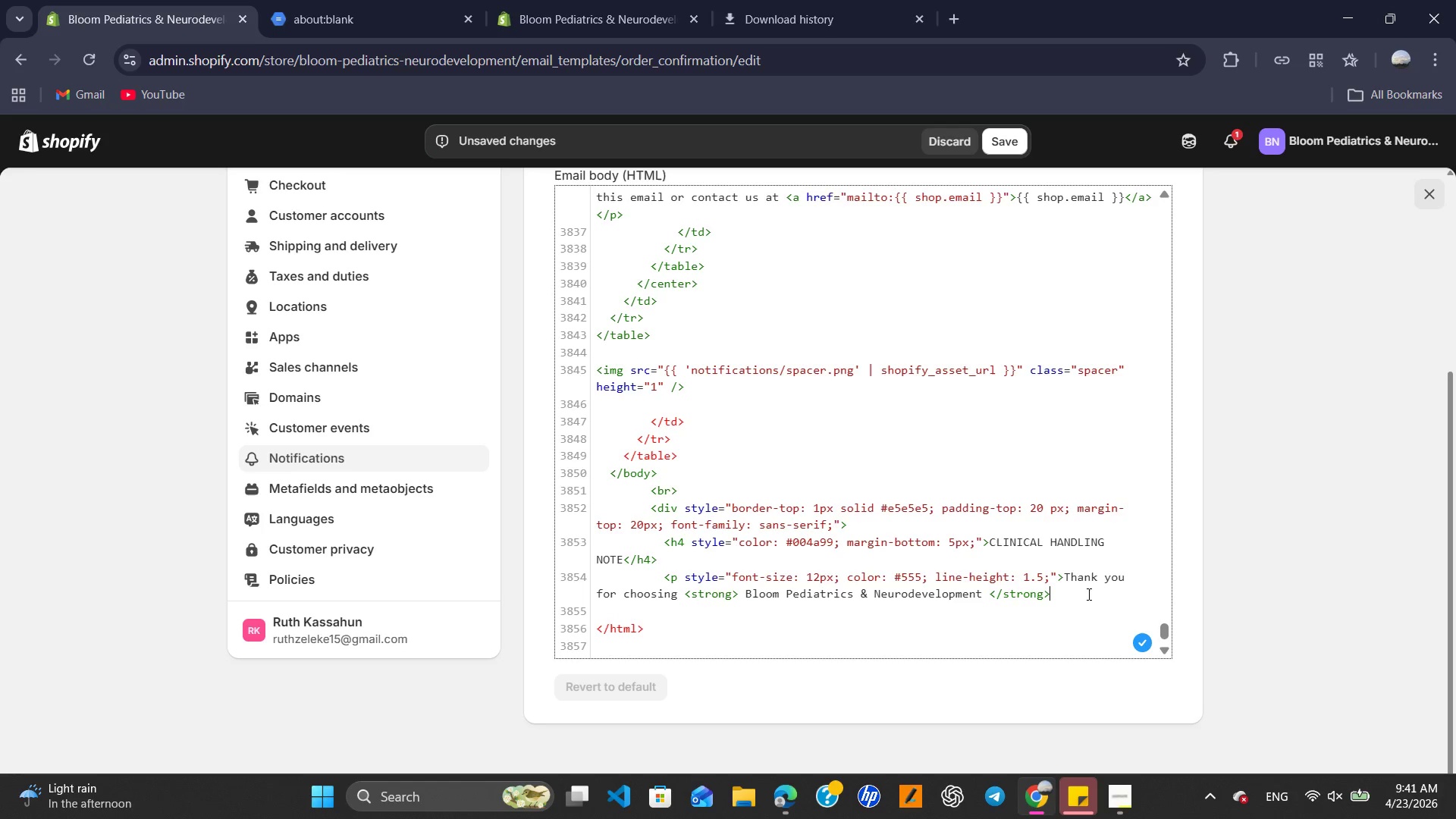 
type( Your thr)
key(Backspace)
type(erapeutic supplies are being prepared for shipment.<br<)
key(Backspace)
type(><br>)
 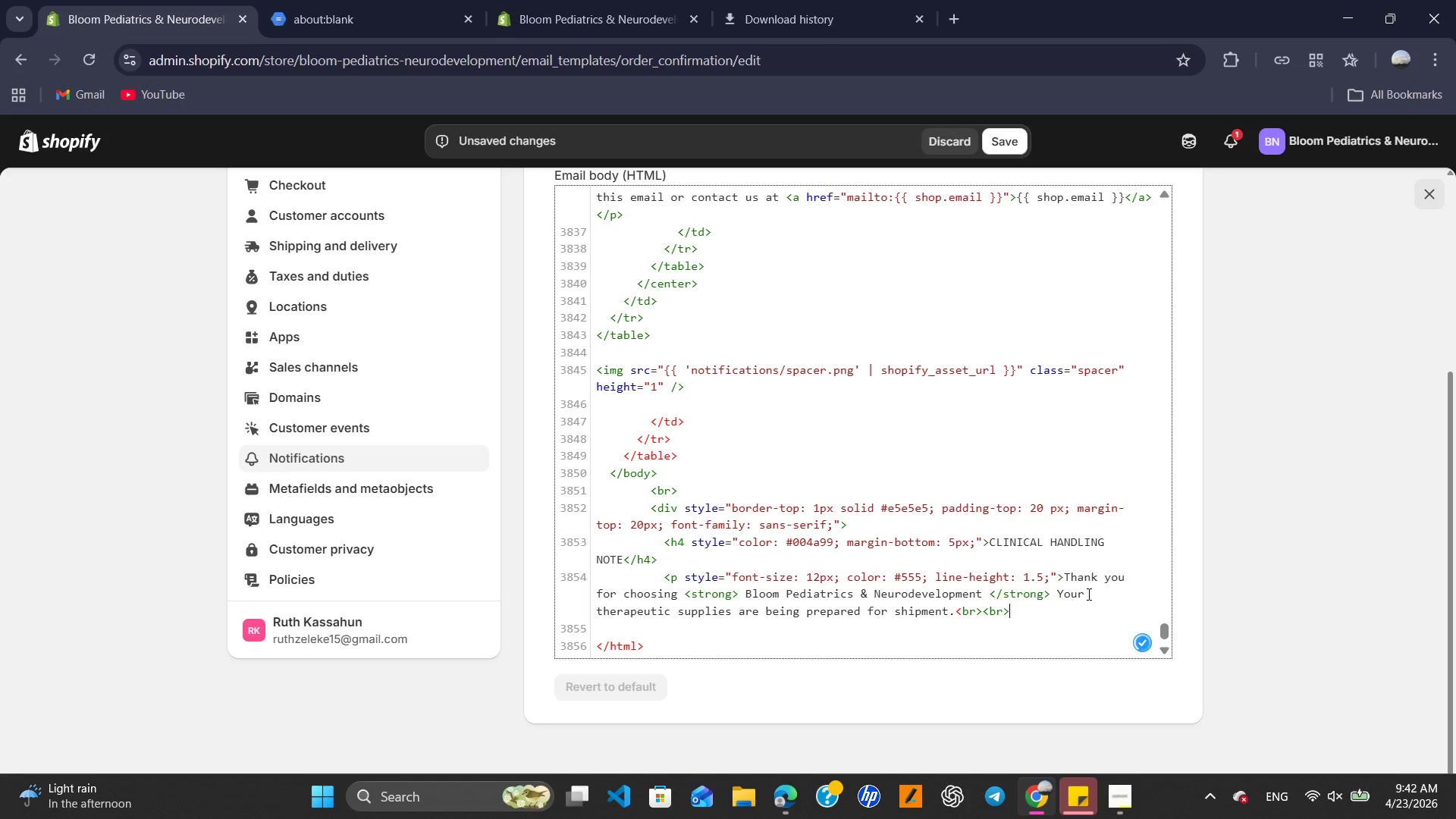 
key(Enter)
 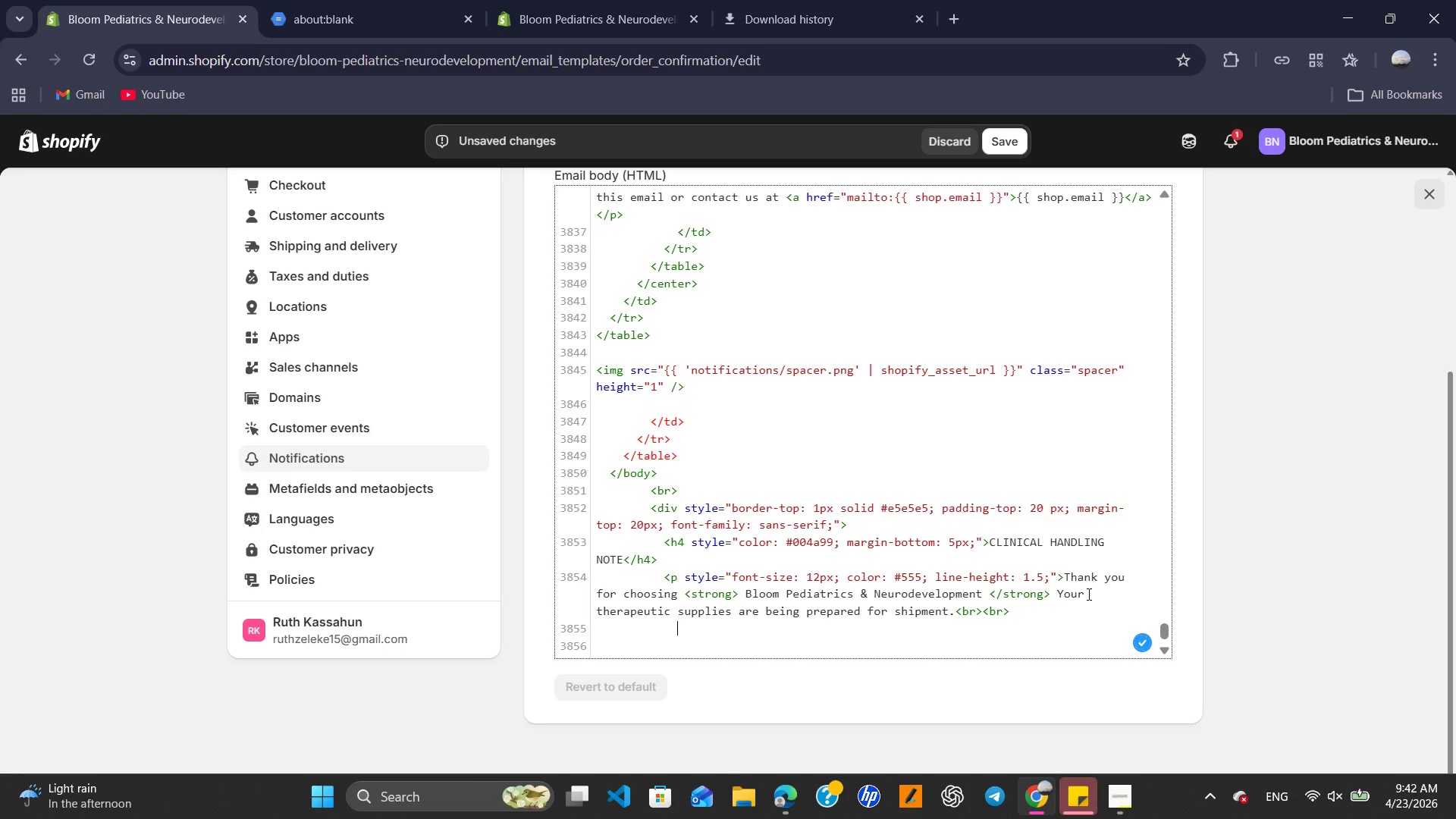 
type(<sr)
key(Backspace)
type(trong>Please Note:)
 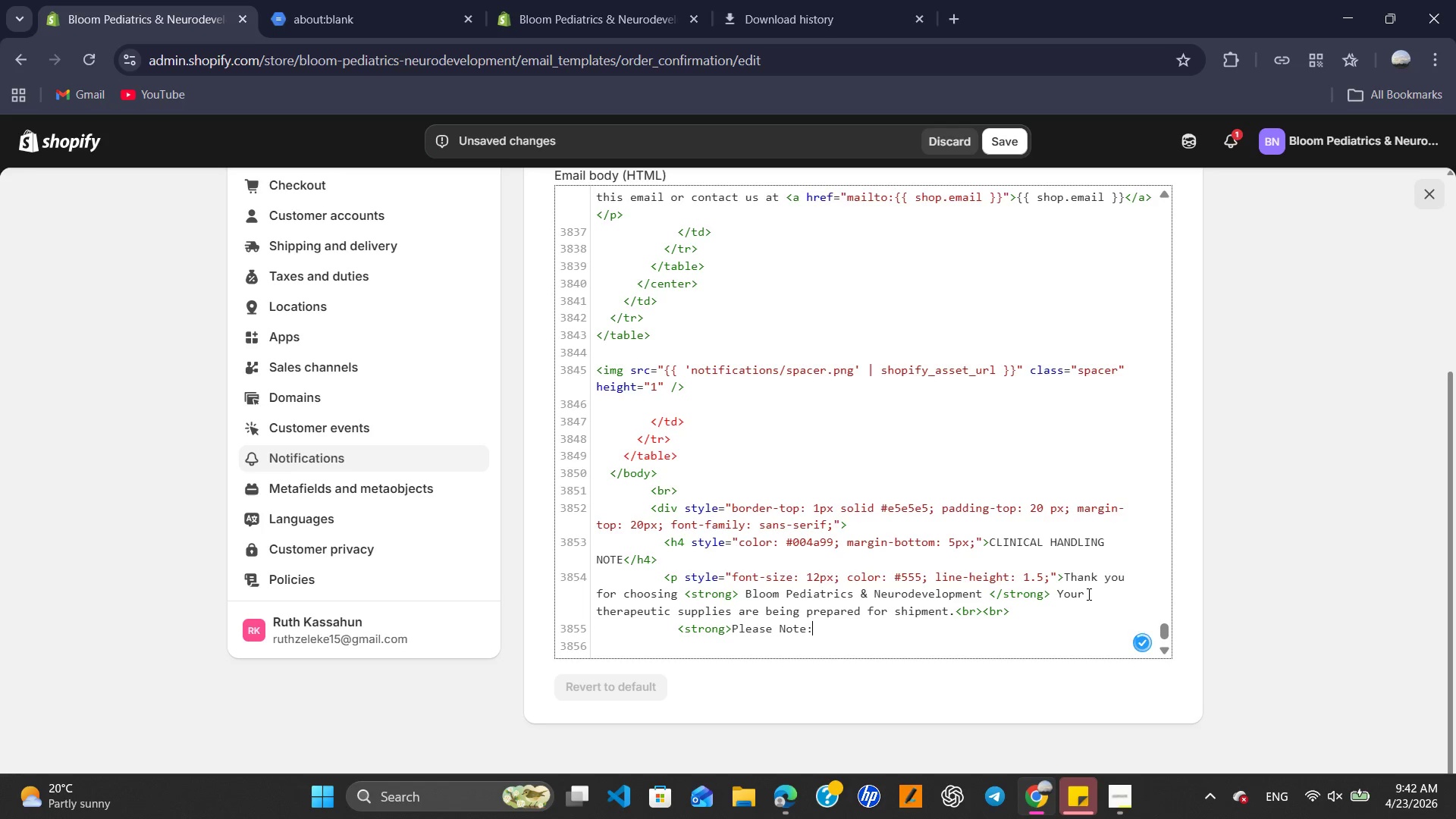 
type(</strong> If you )
key(Backspace)
type(r order contains "medical Recovery" items, ensure the saftey seals are intact upon arrival. For guidance on using these products, please refer to your therapist's recommendations or contact our support team at support@bloompeds.com.)
 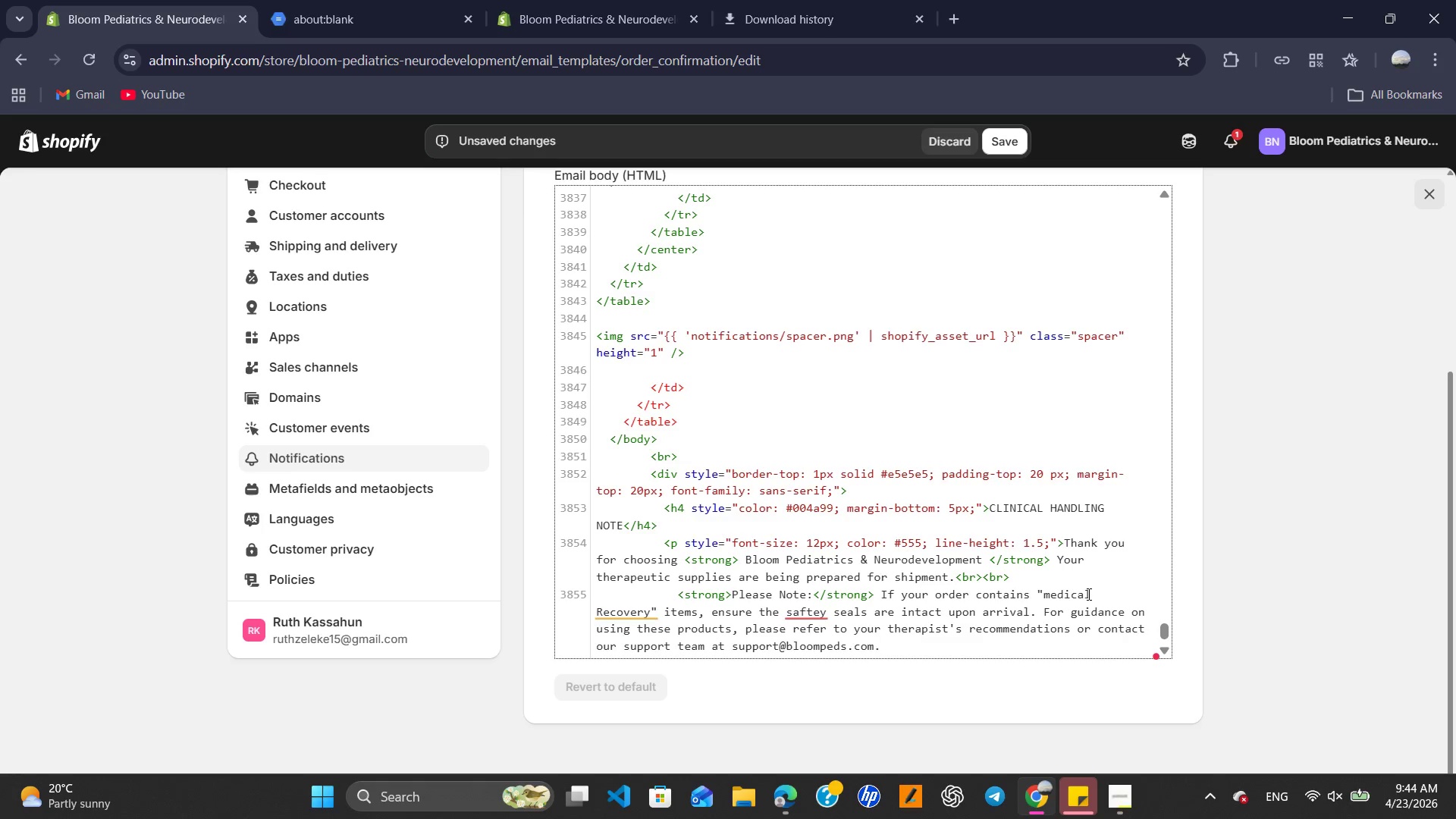 
key(ArrowLeft)
 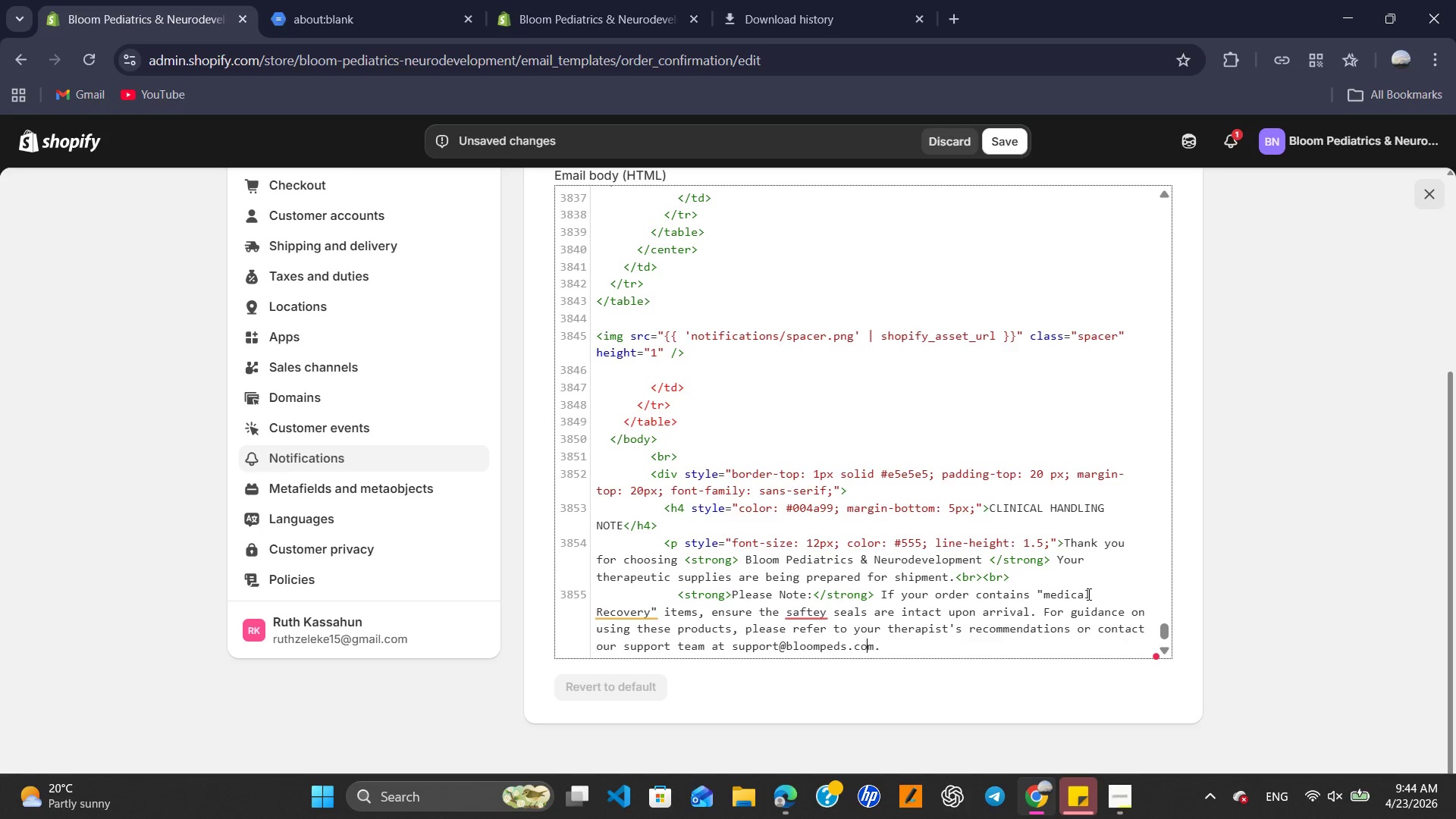 
key(ArrowLeft)
 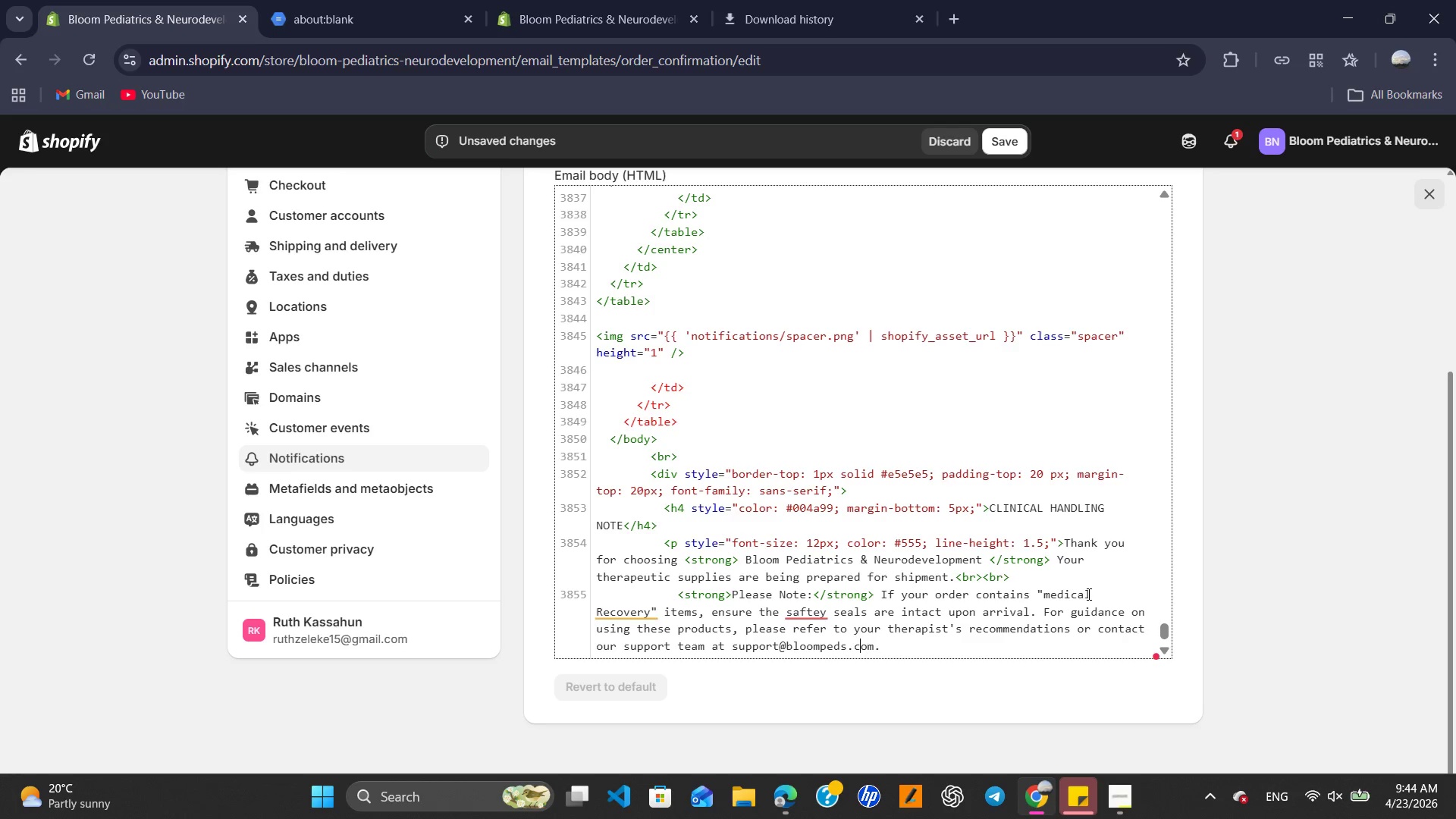 
key(ArrowLeft)
 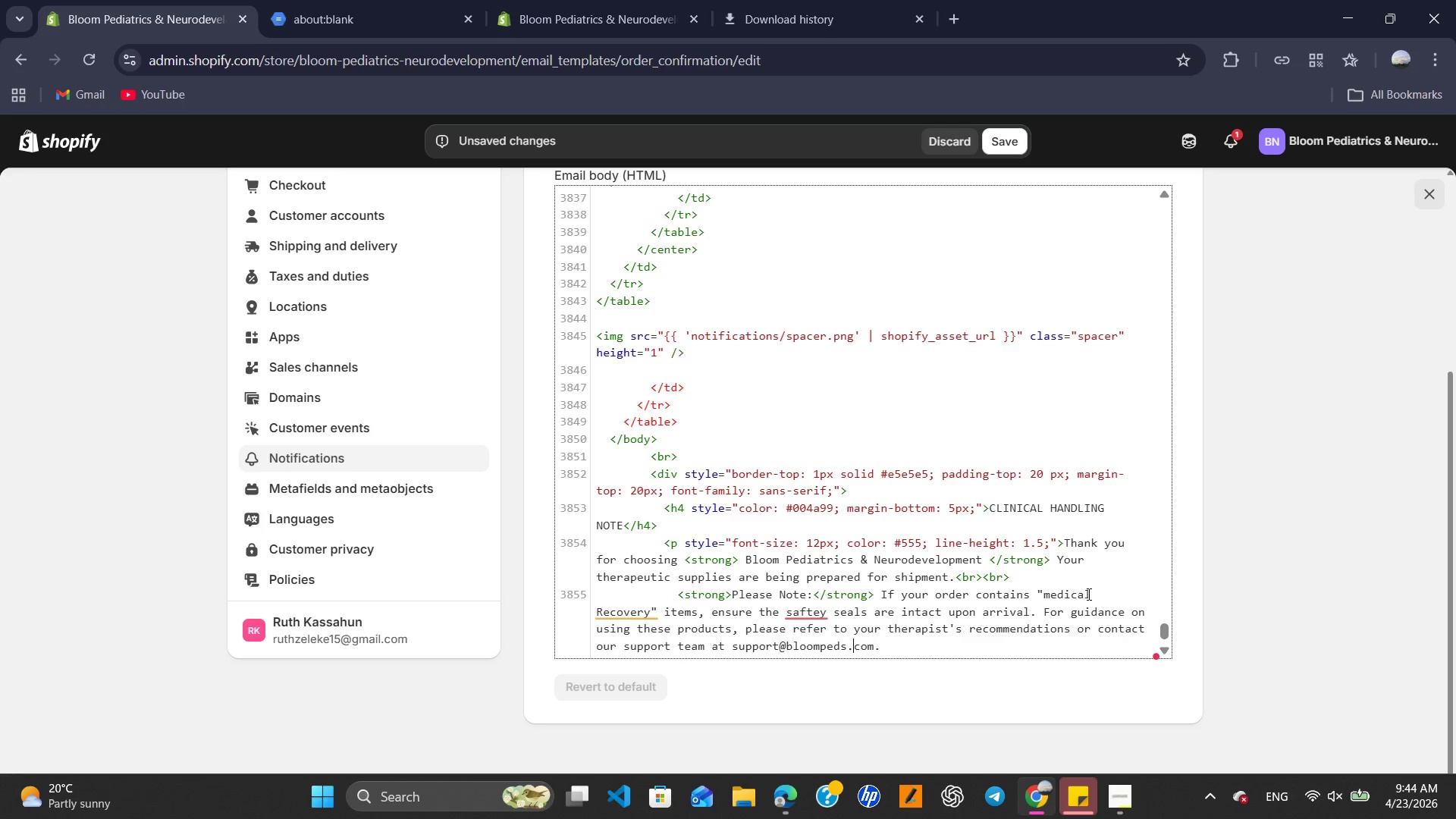 
key(ArrowLeft)
 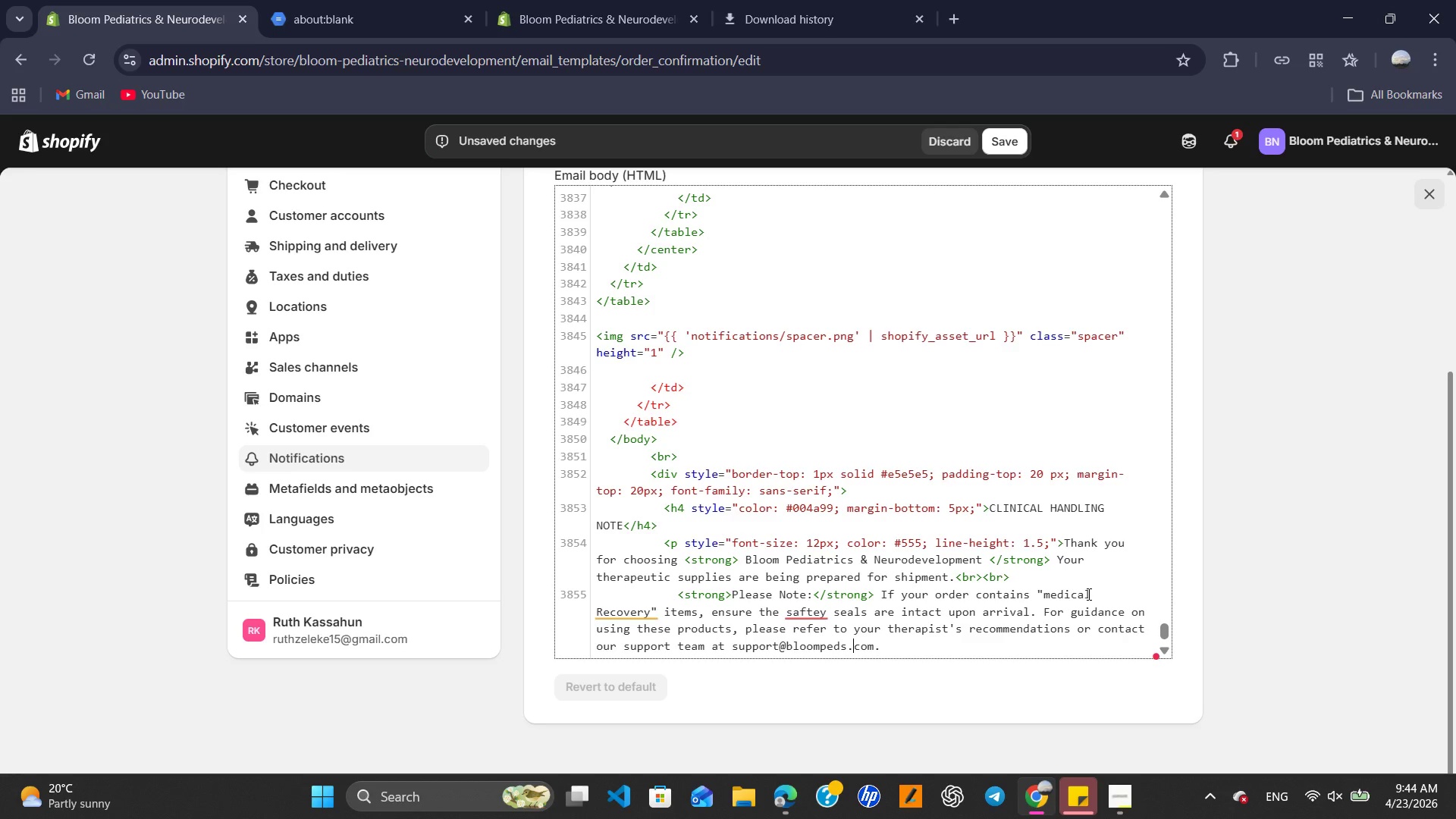 
key(ArrowLeft)
 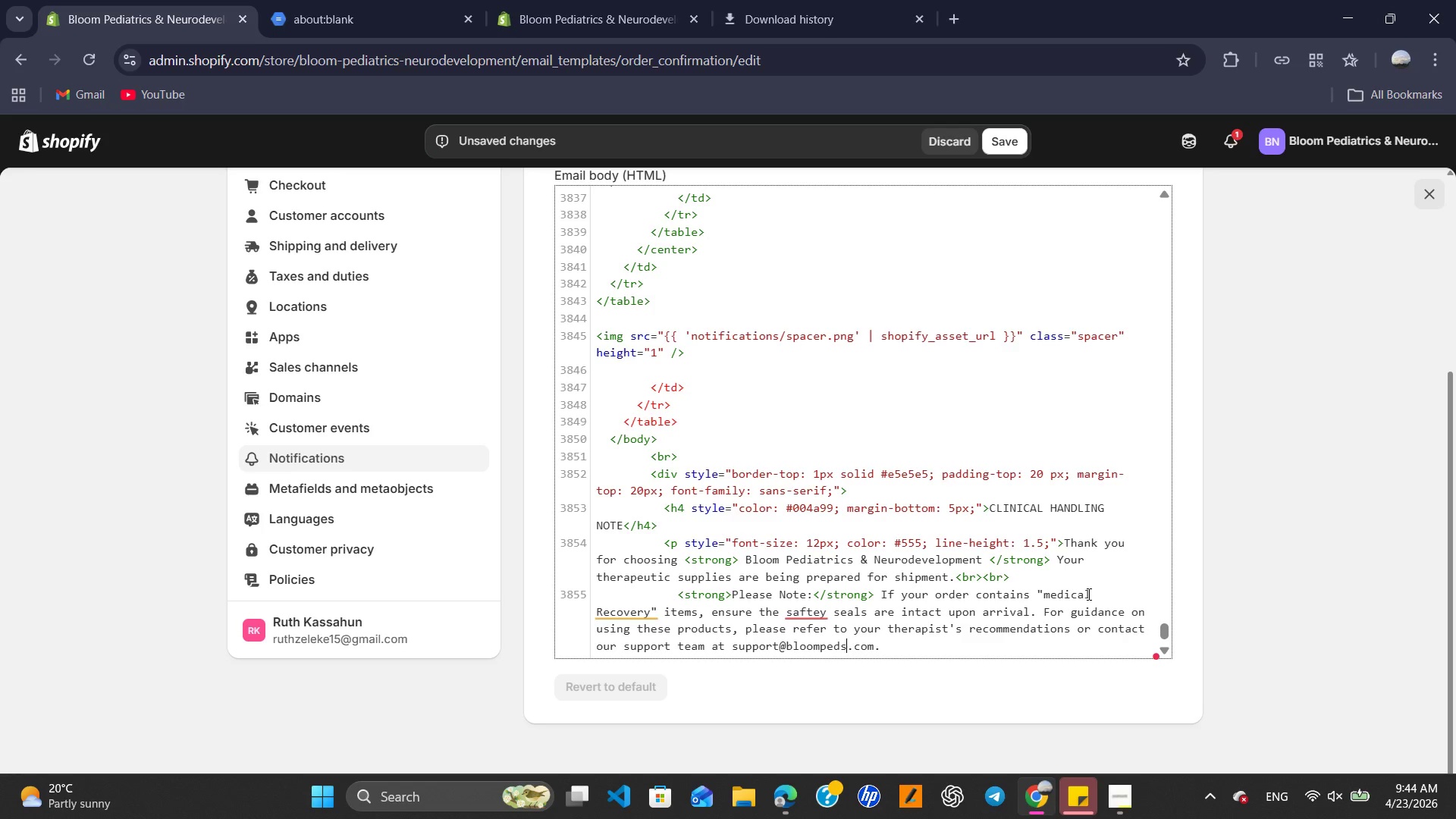 
key(ArrowRight)
 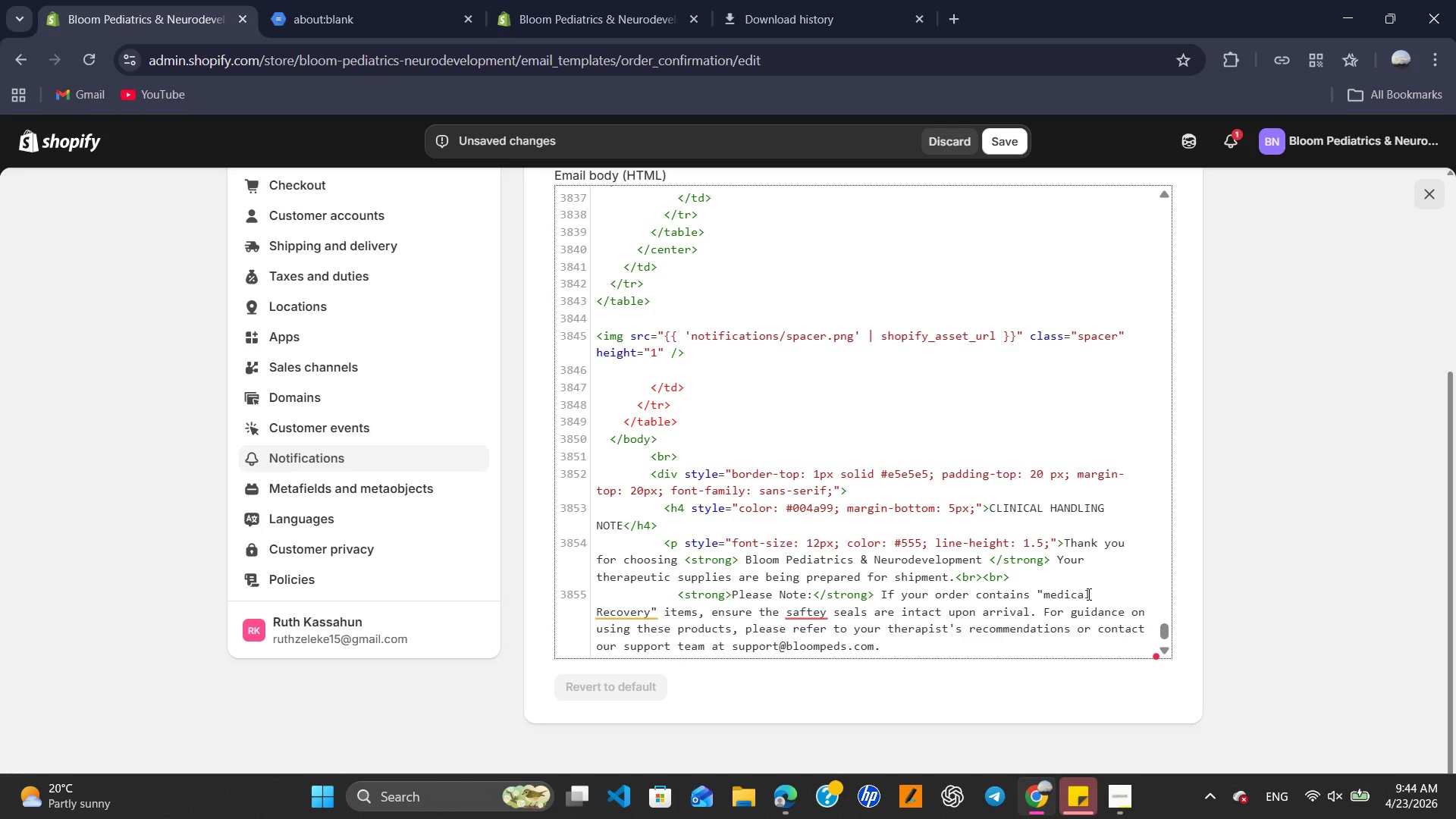 
key(Backspace)
 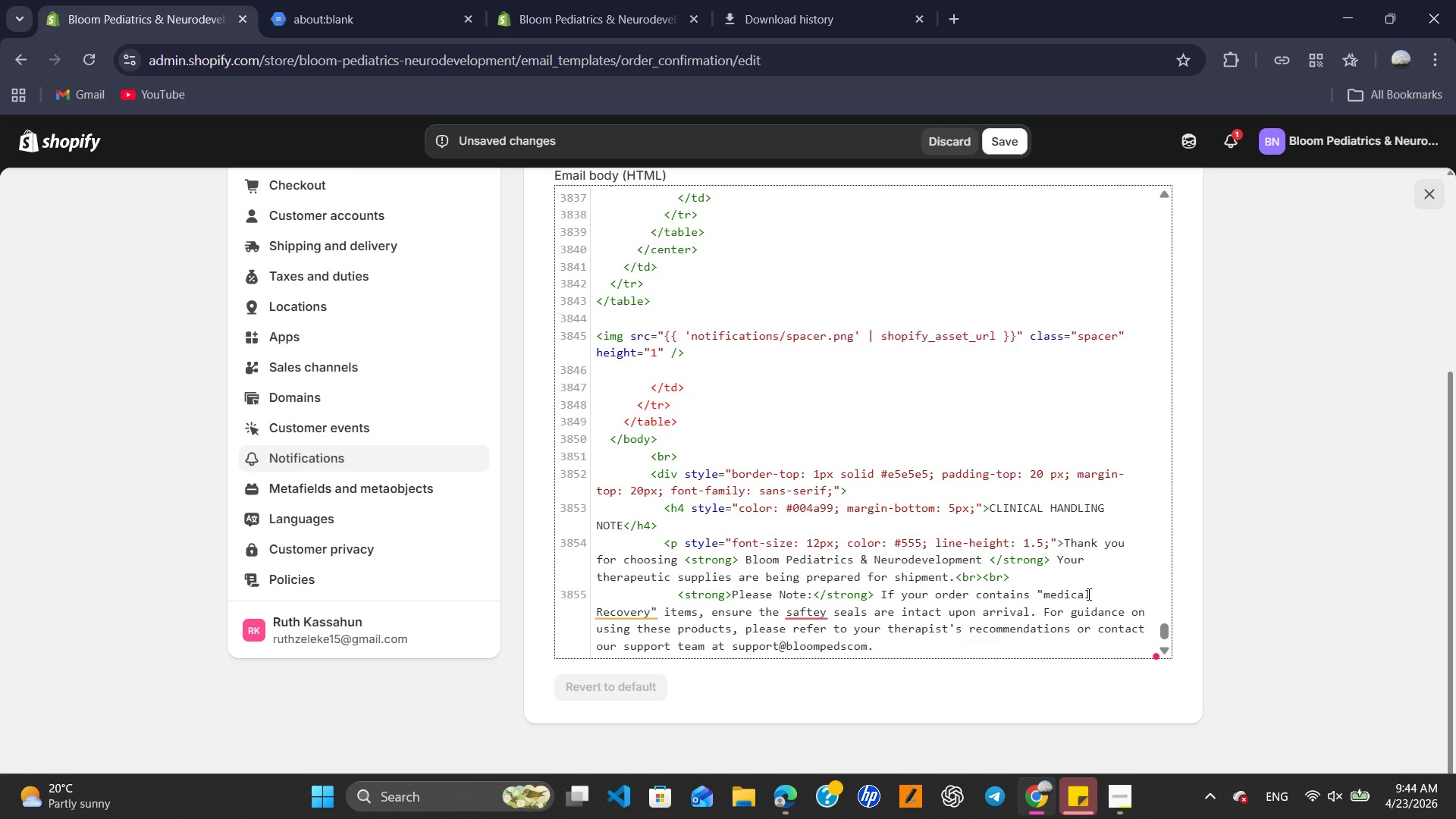 
key(Period)
 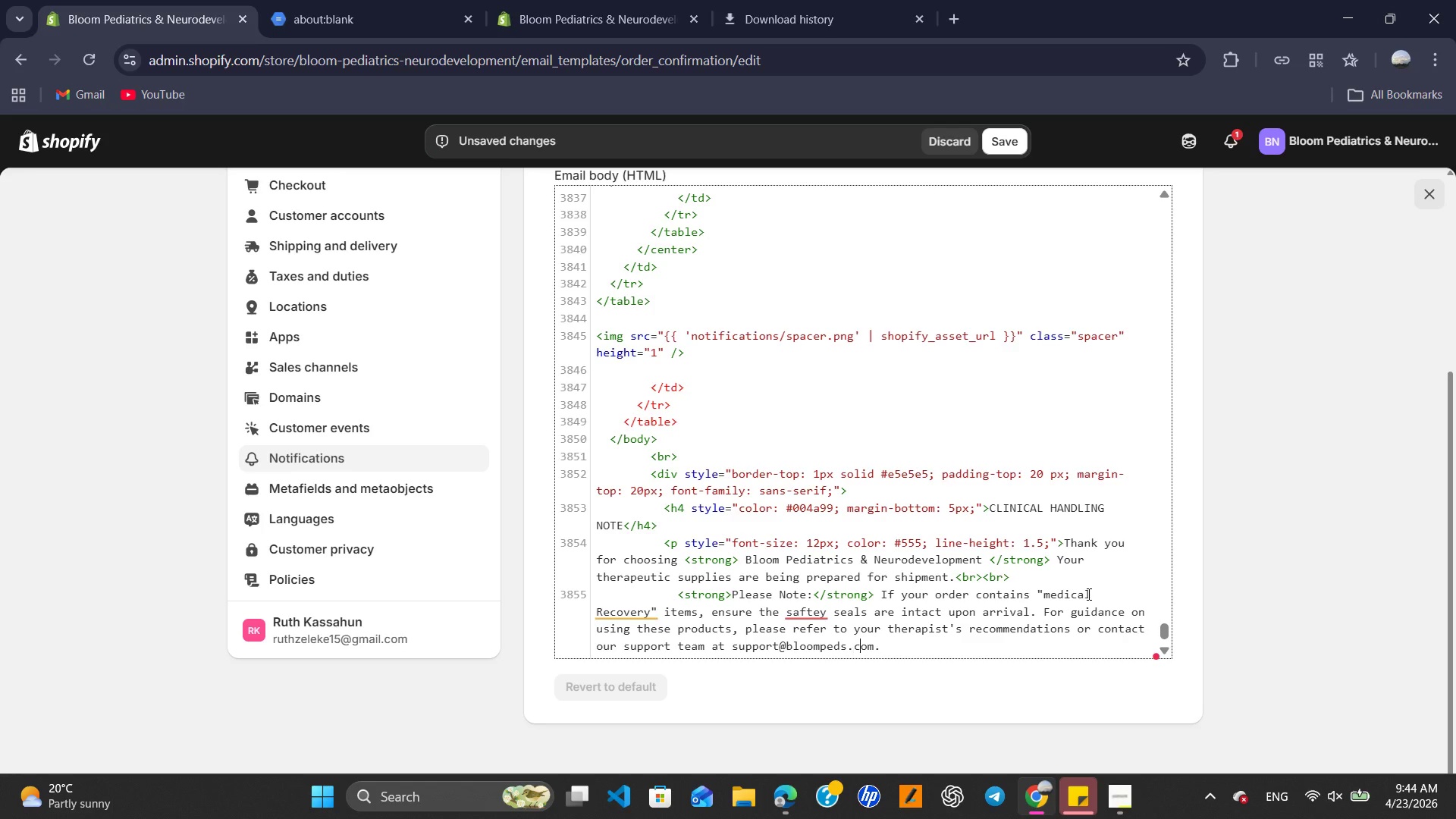 
key(ArrowRight)
 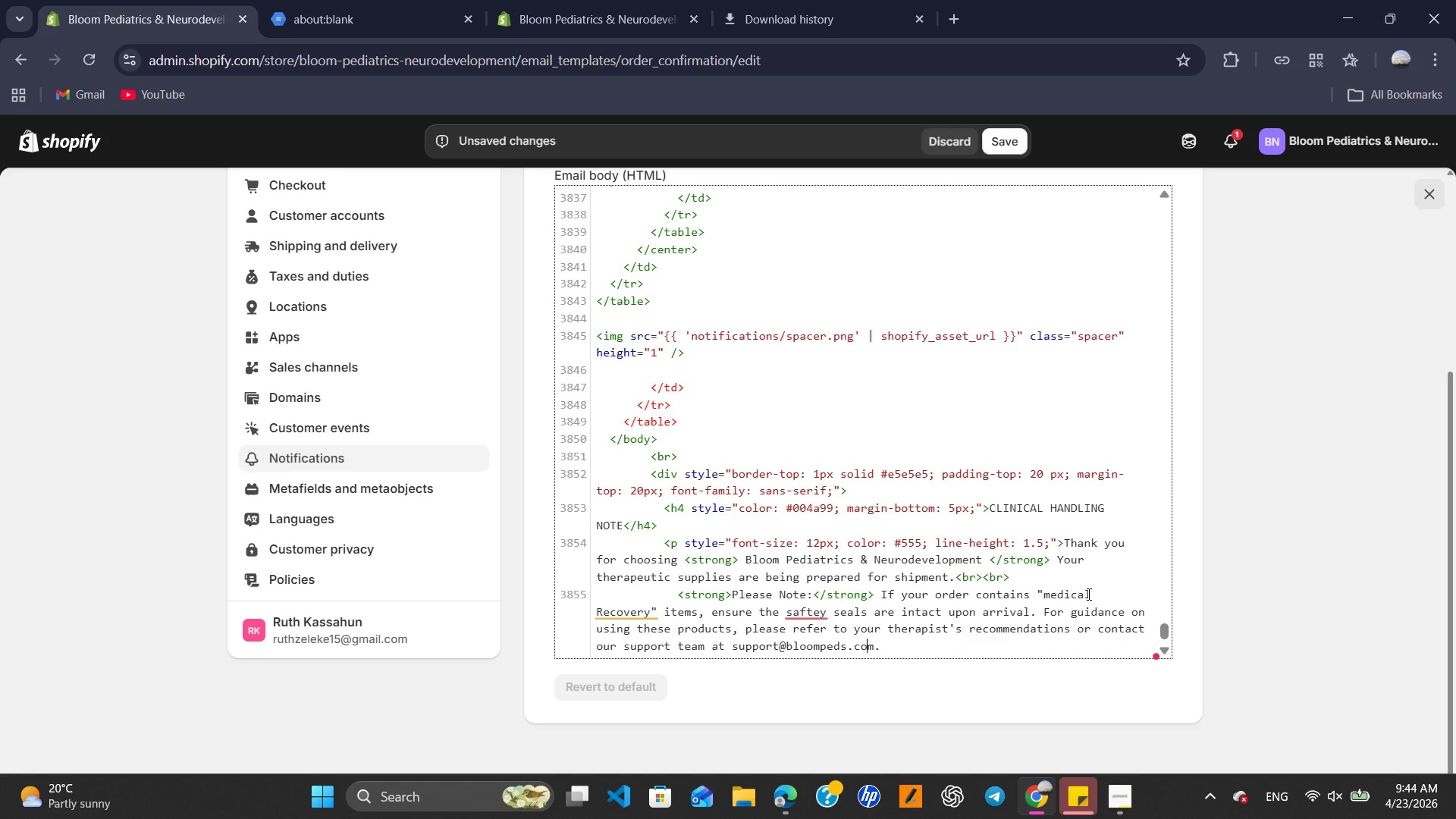 
key(ArrowRight)
 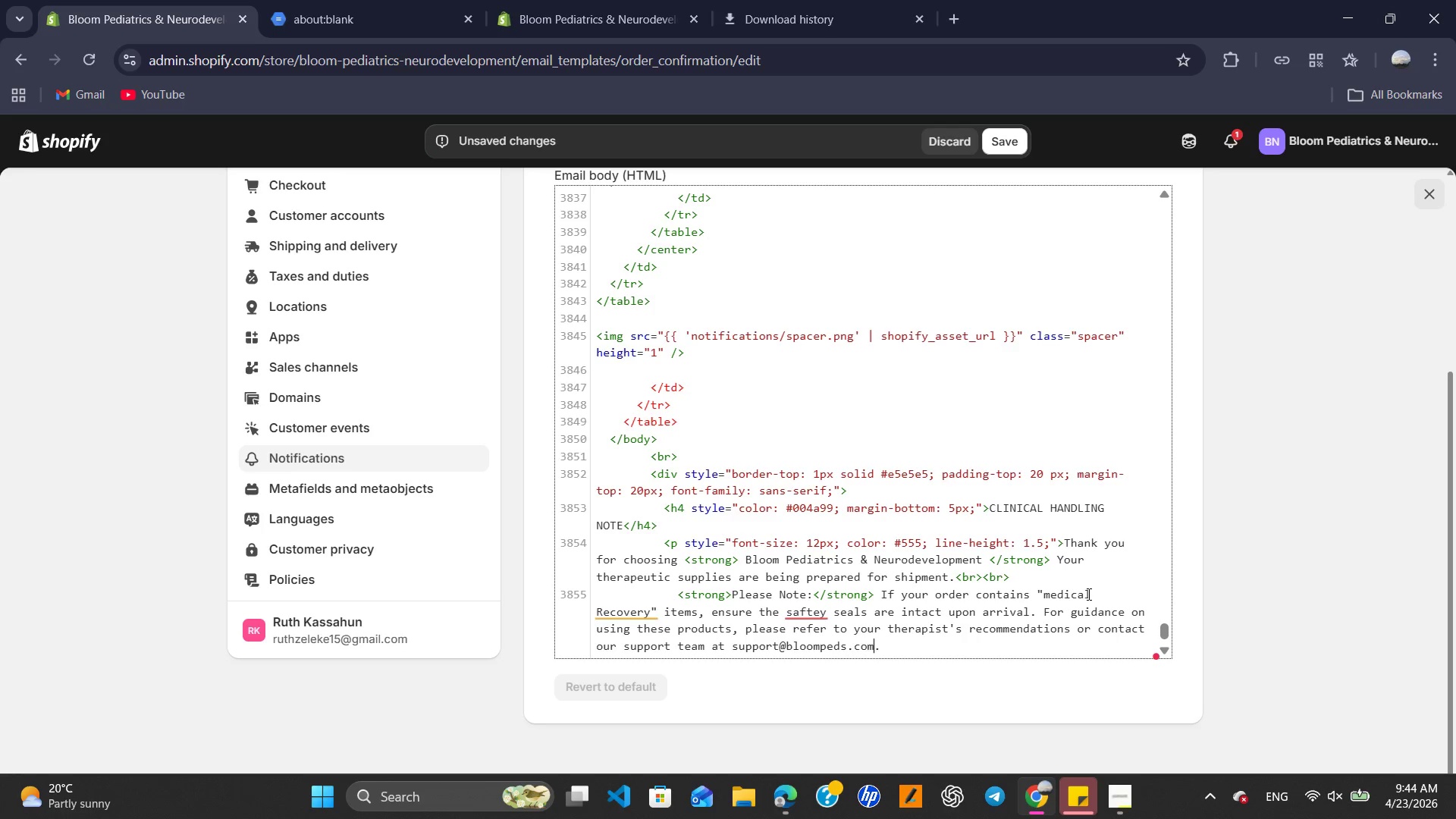 
key(ArrowRight)
 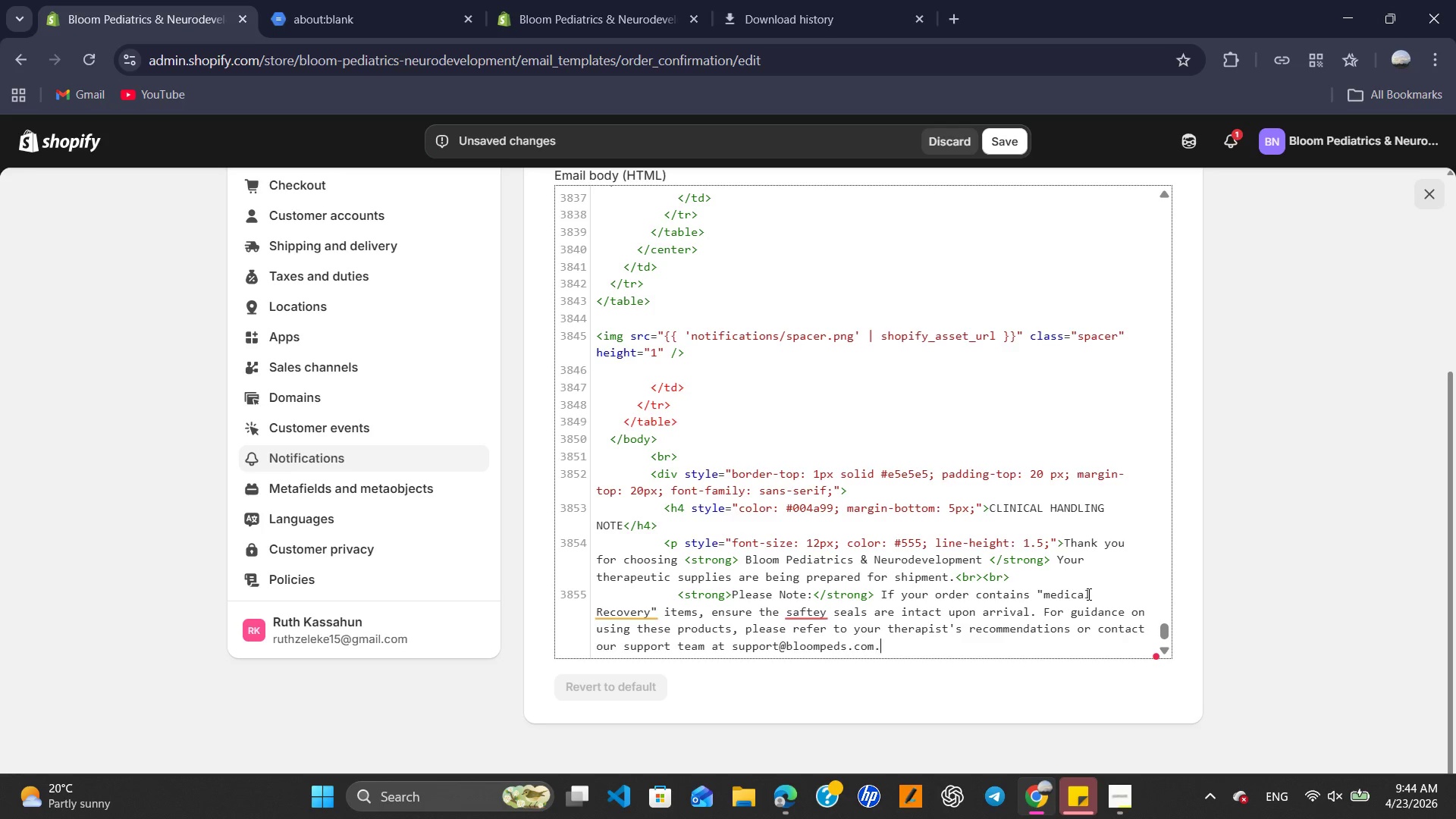 
key(ArrowRight)
 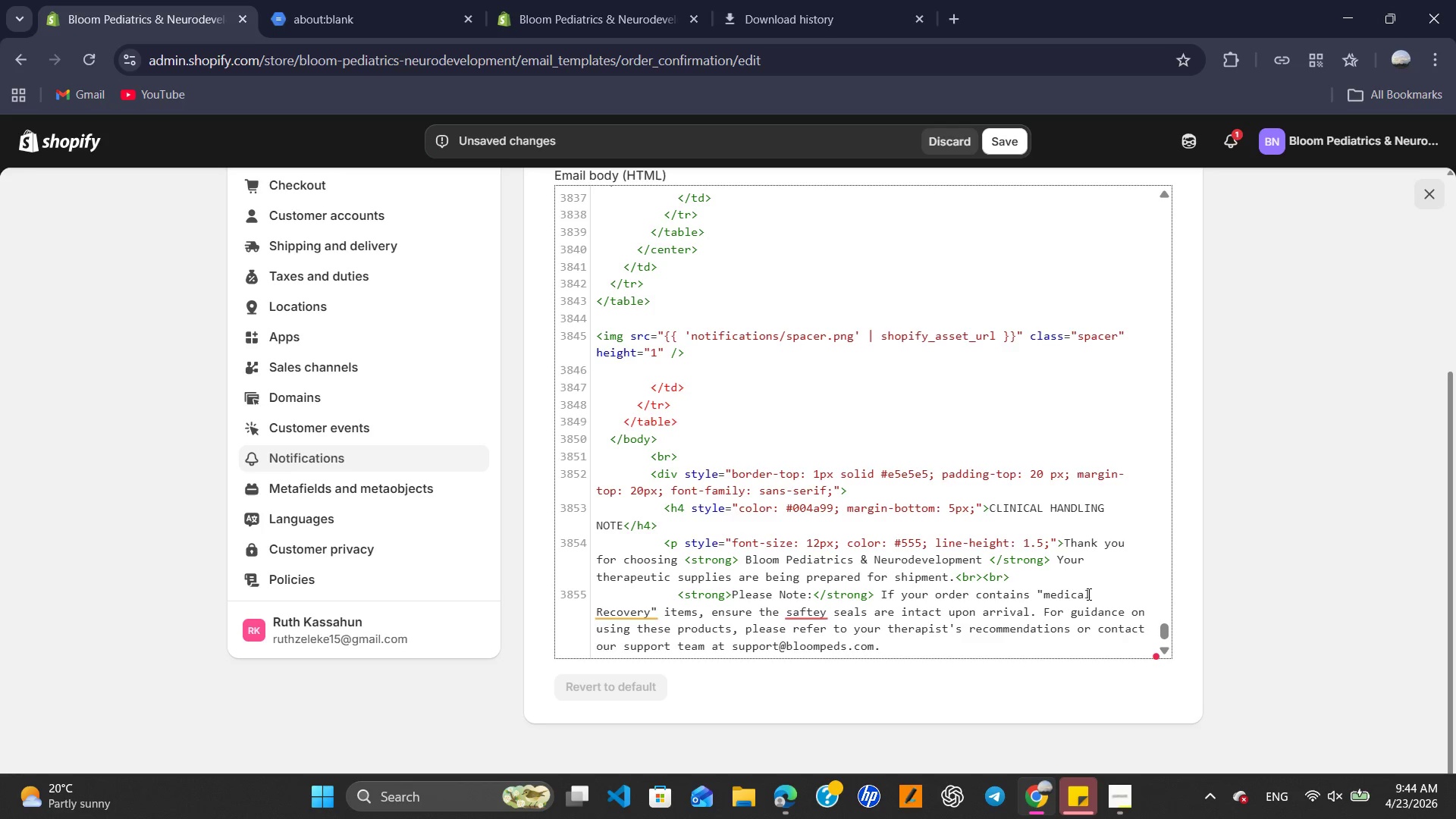 
key(Shift+Comma)
 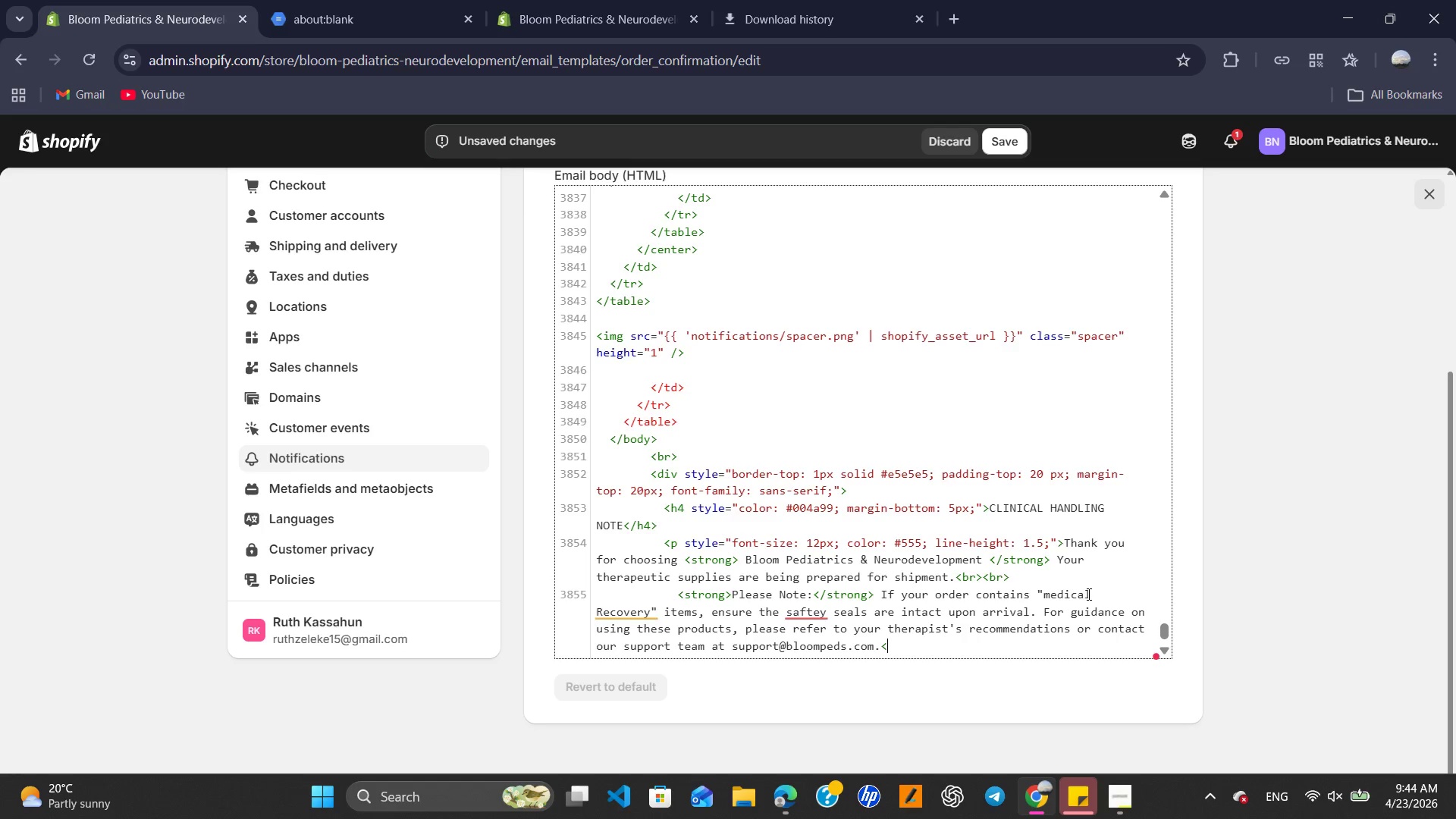 
key(P)
 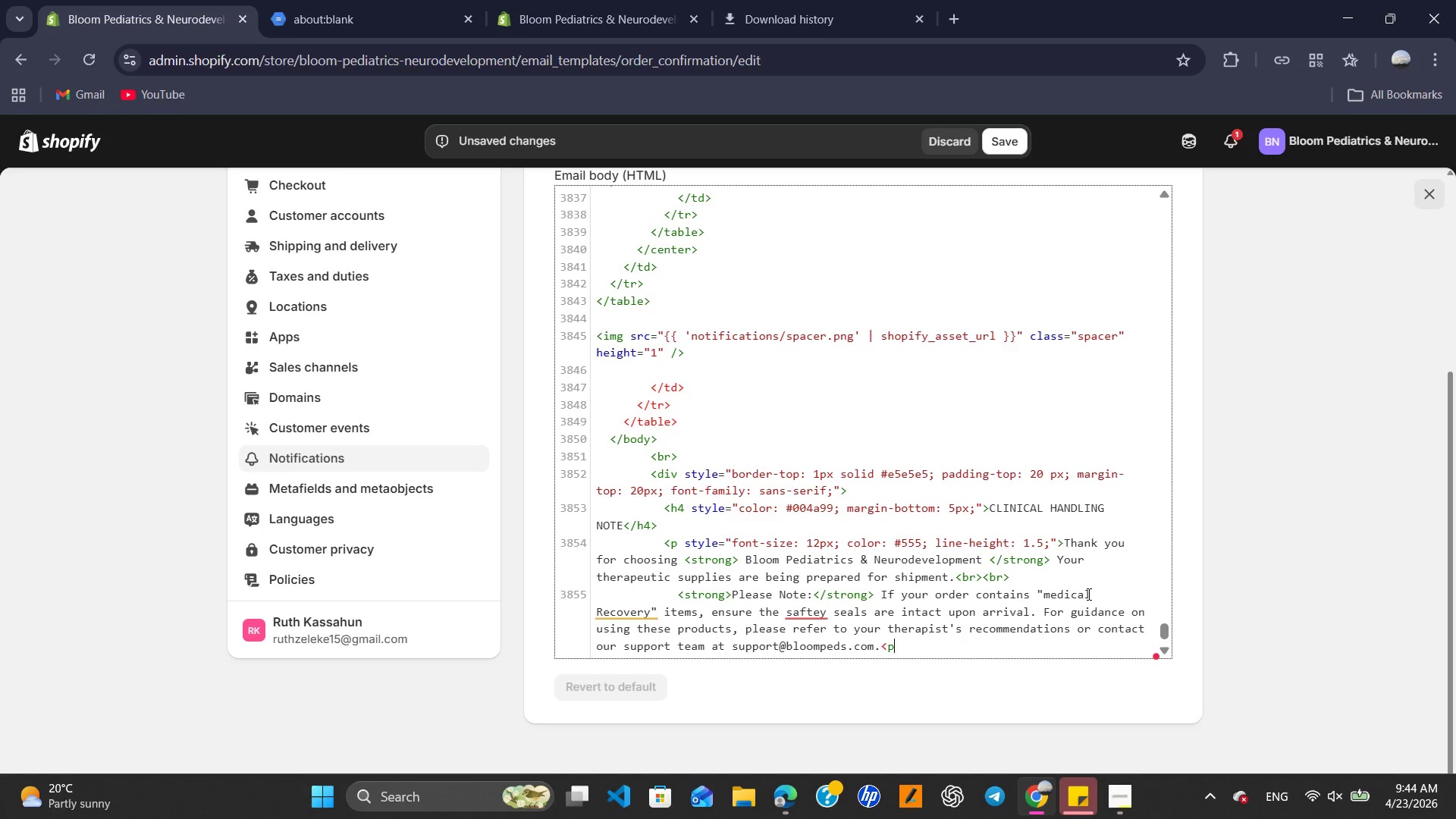 
key(ArrowLeft)
 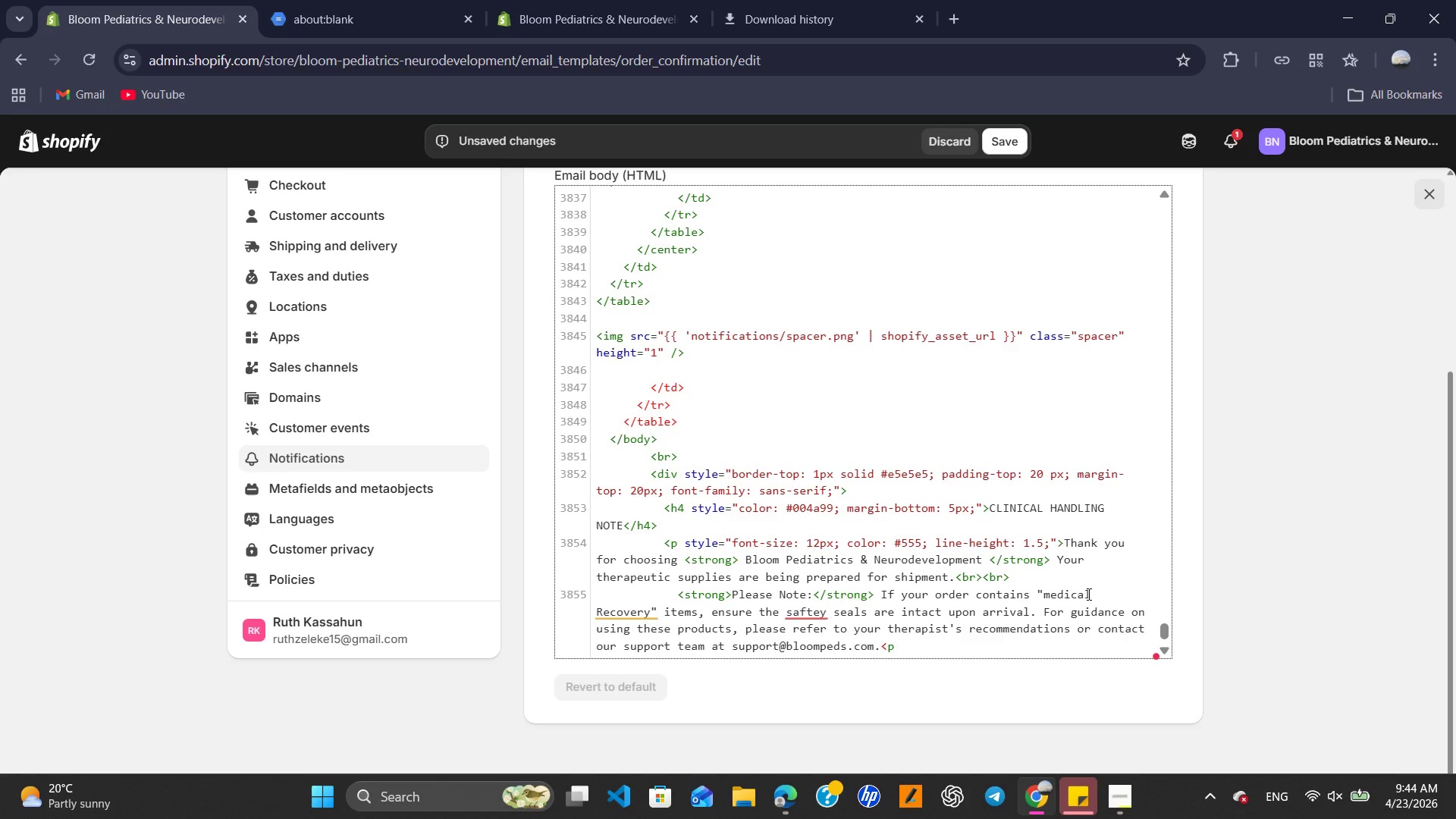 
key(Slash)
 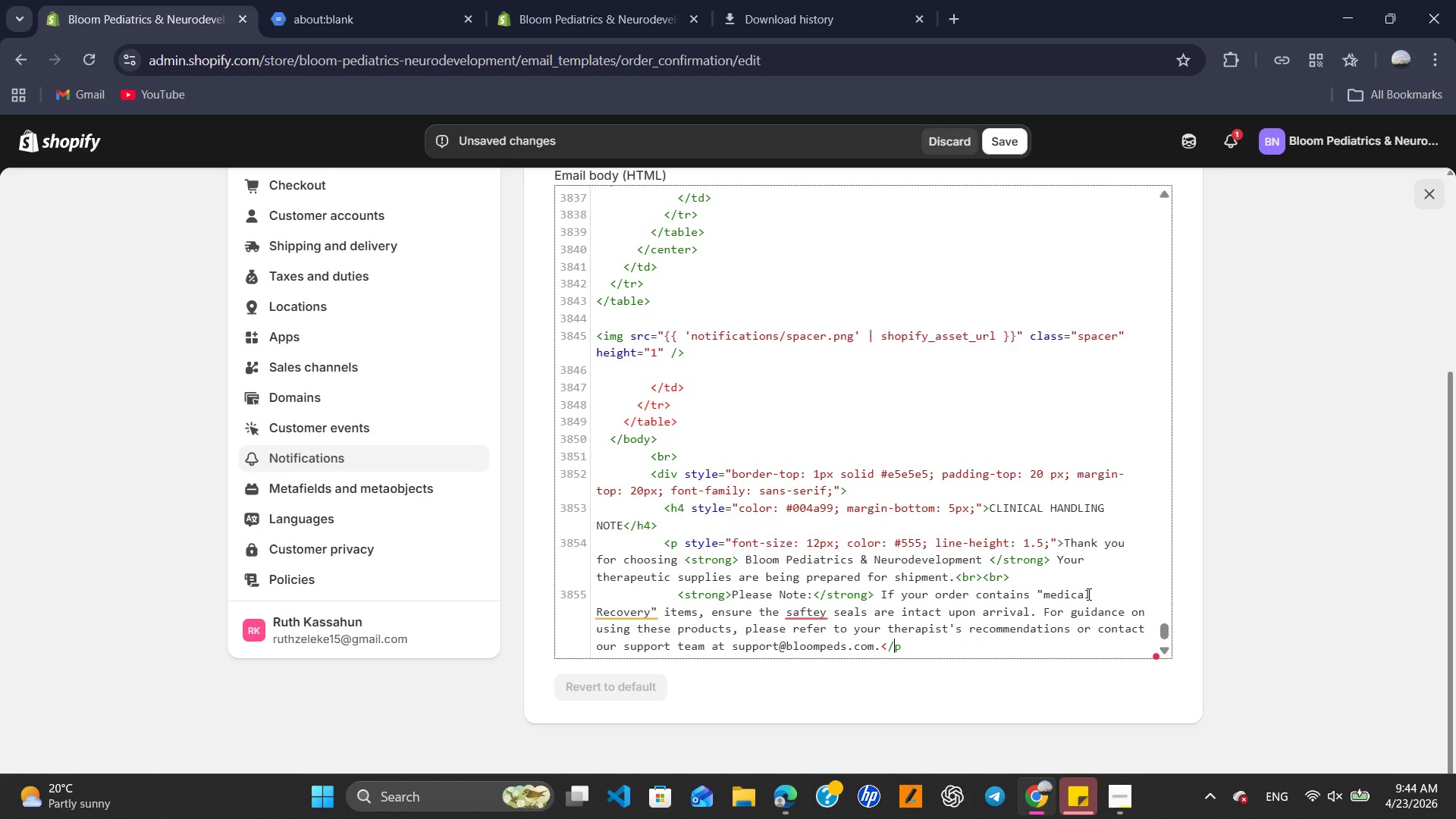 
hold_key(key=ShiftRight, duration=0.61)
 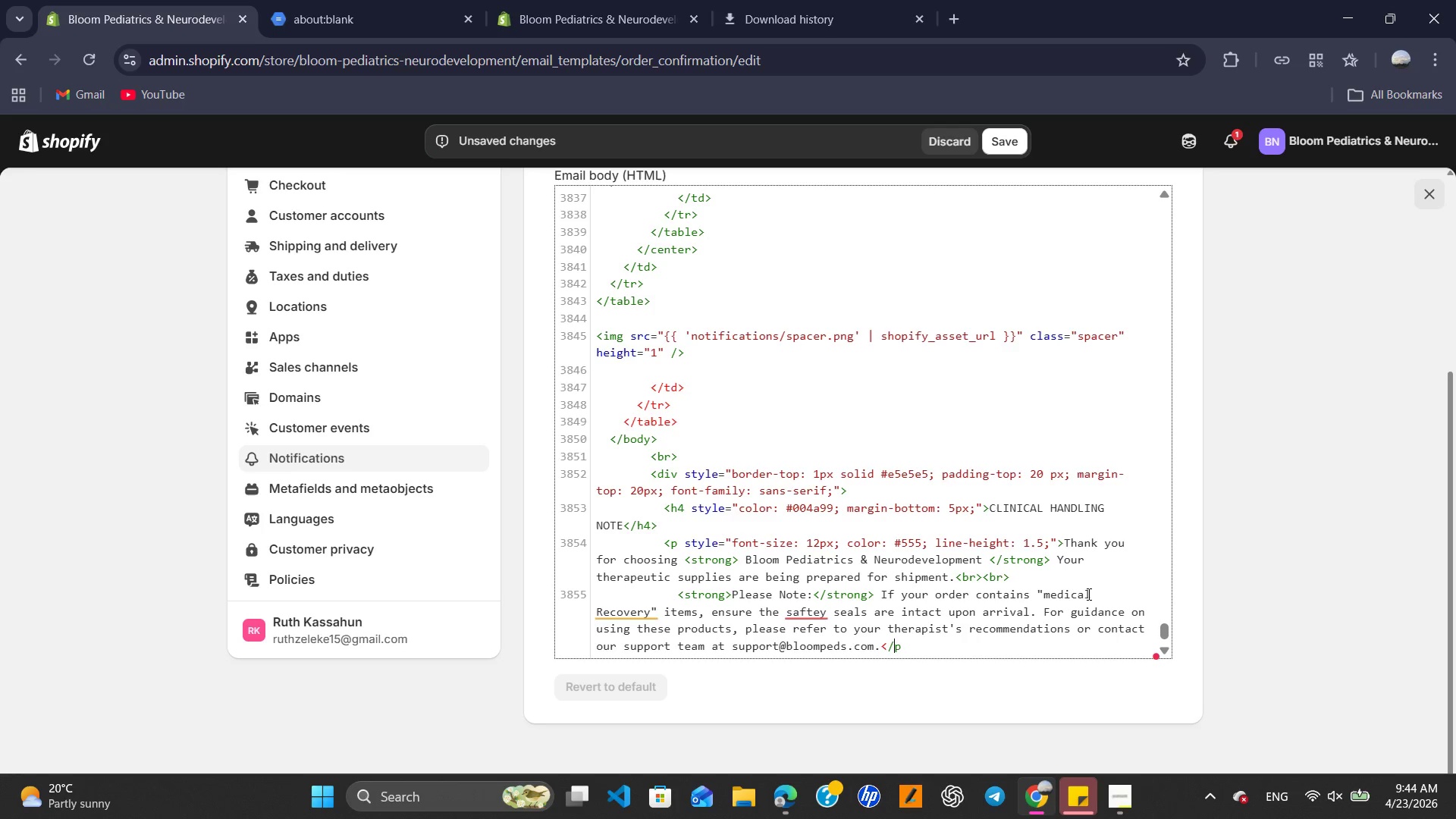 
key(Shift+ShiftRight)
 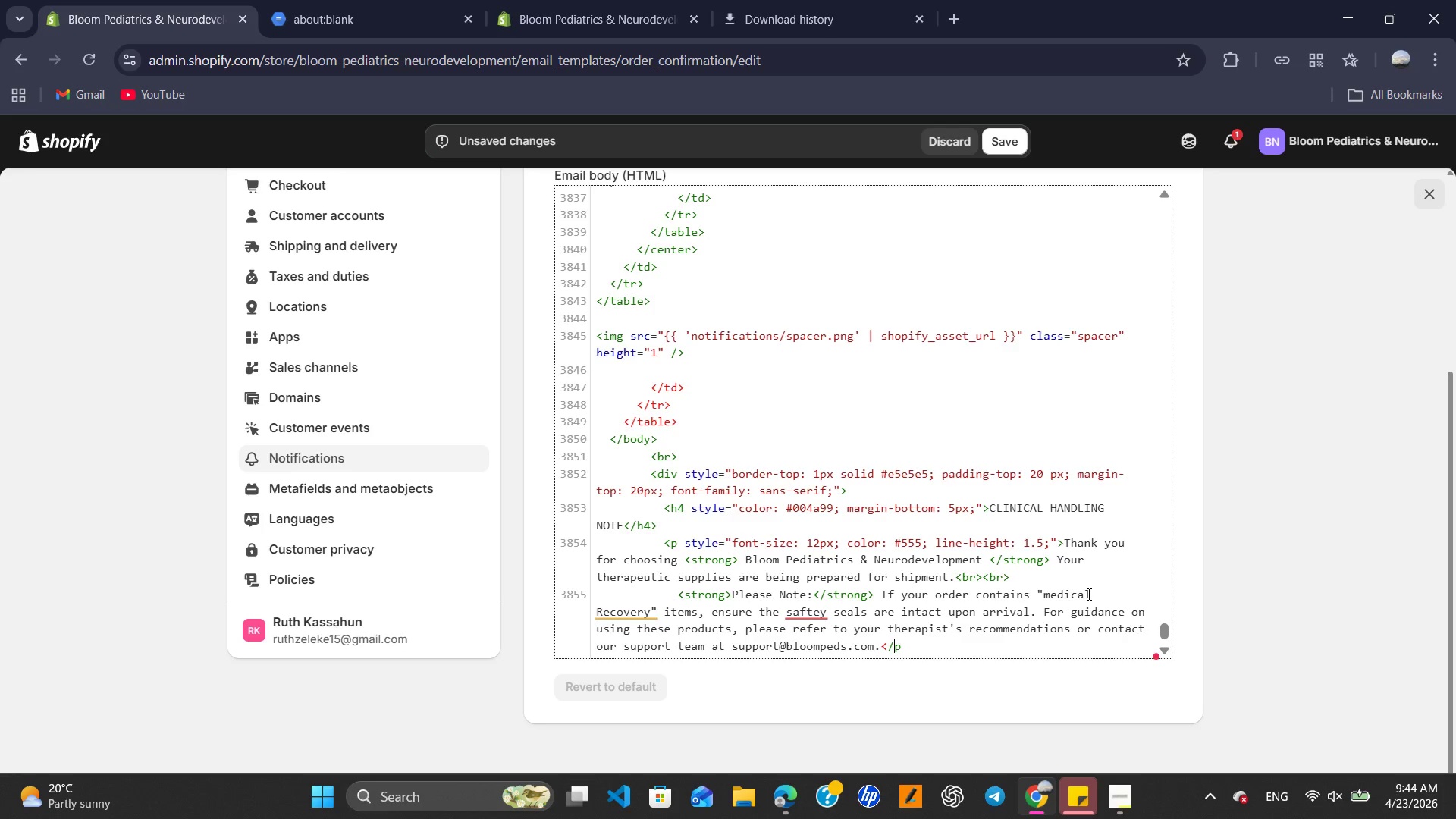 
key(ArrowRight)
 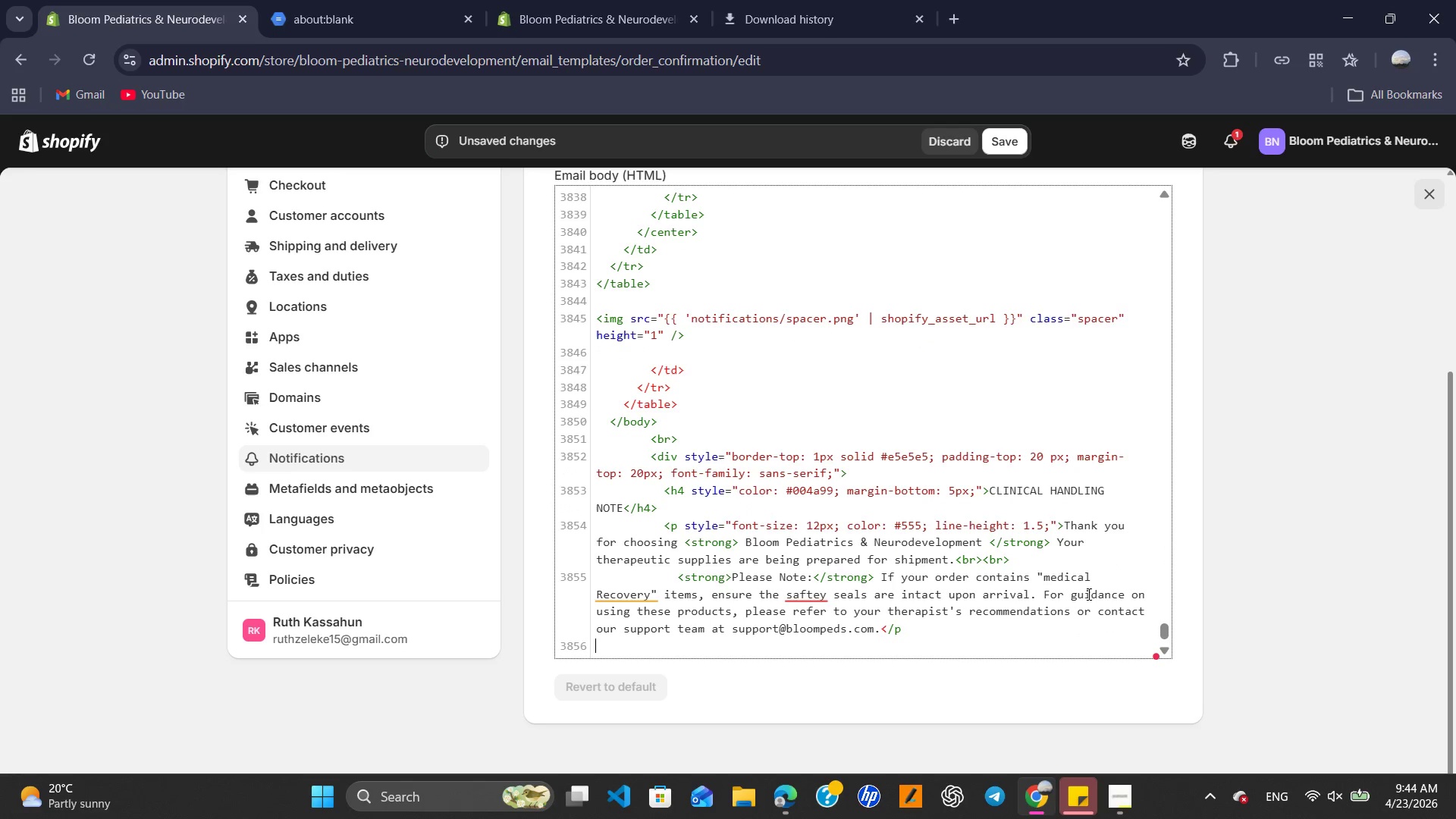 
key(ArrowRight)
 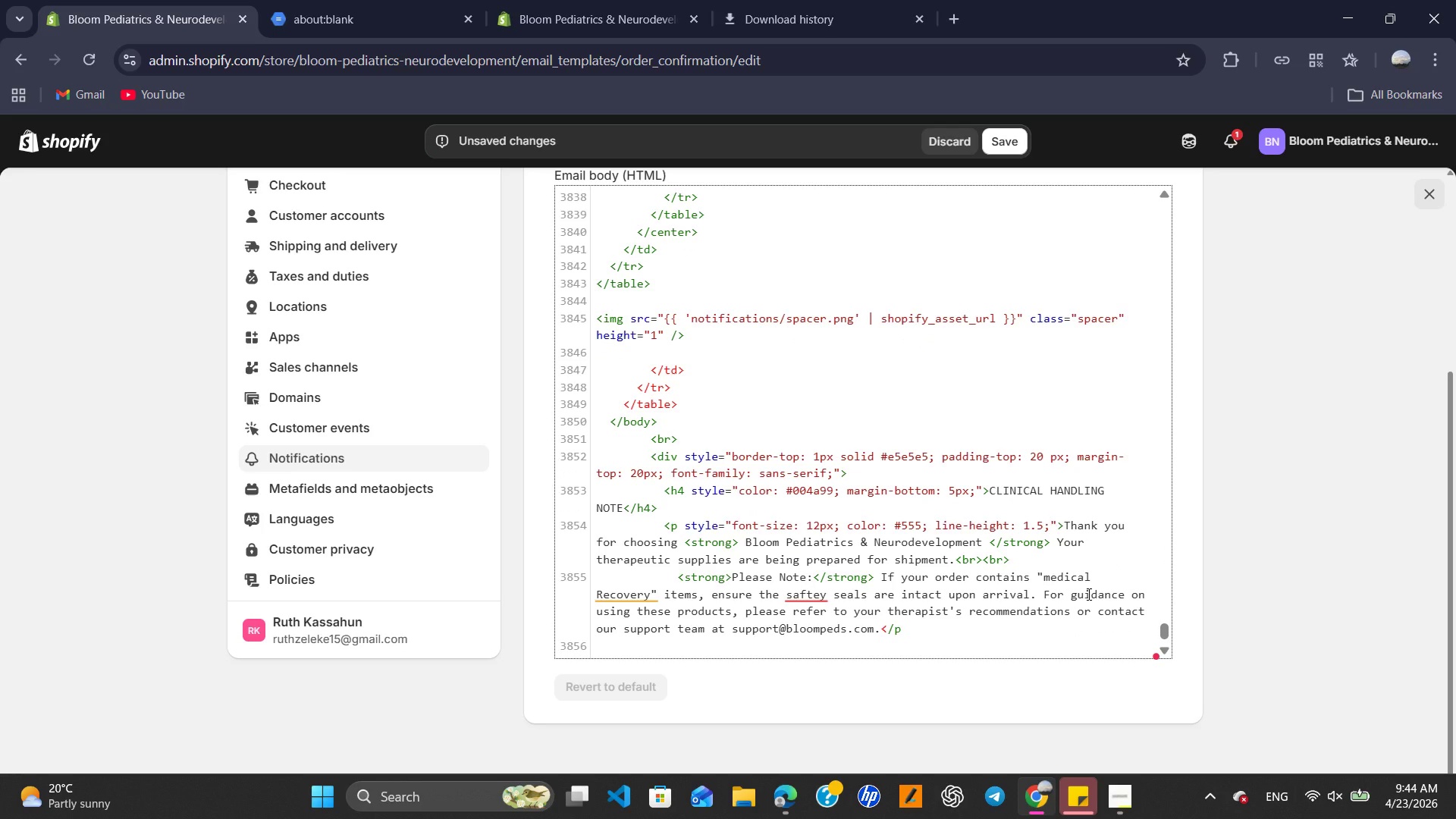 
key(ArrowLeft)
 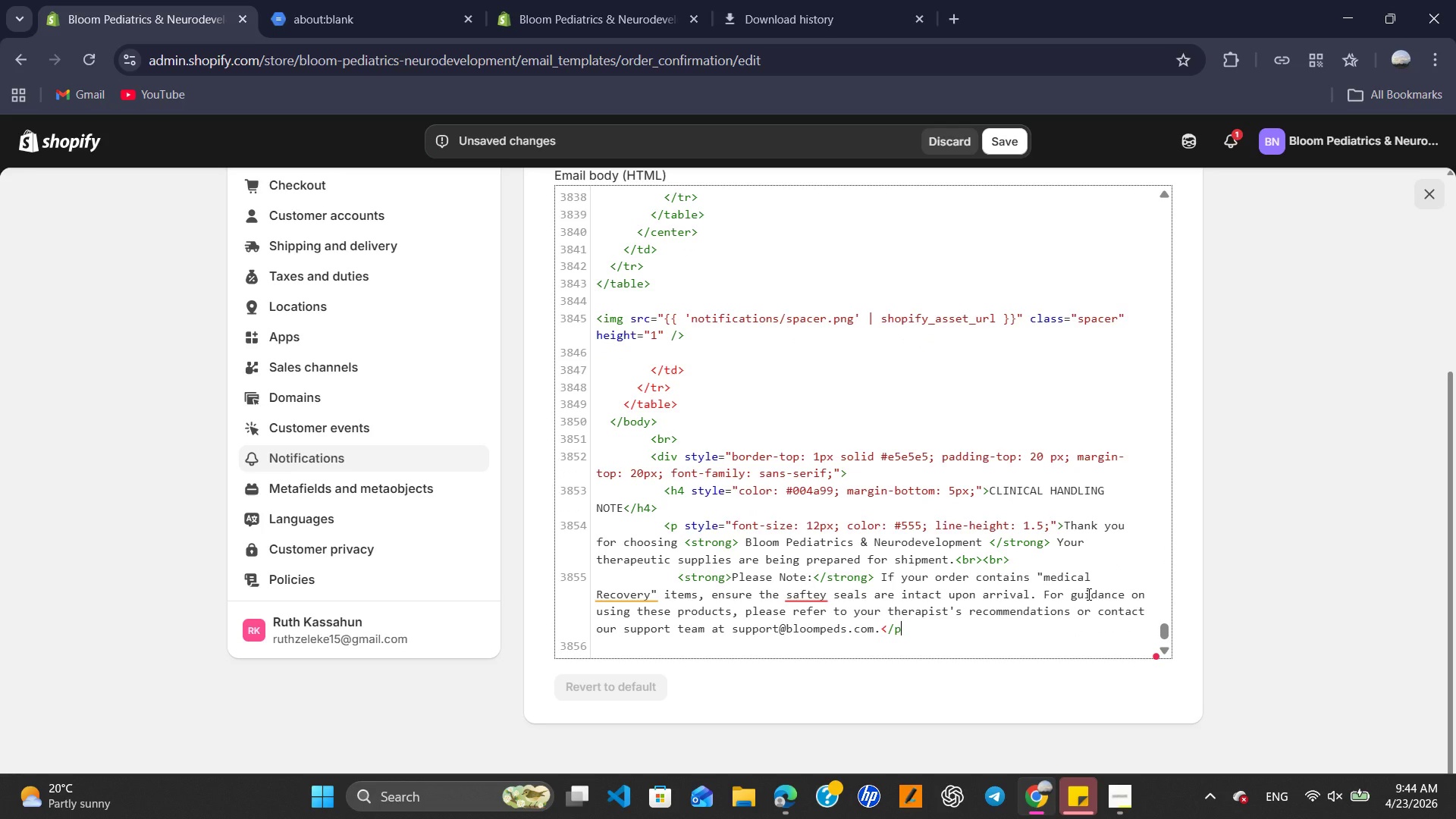 
key(Shift+ShiftRight)
 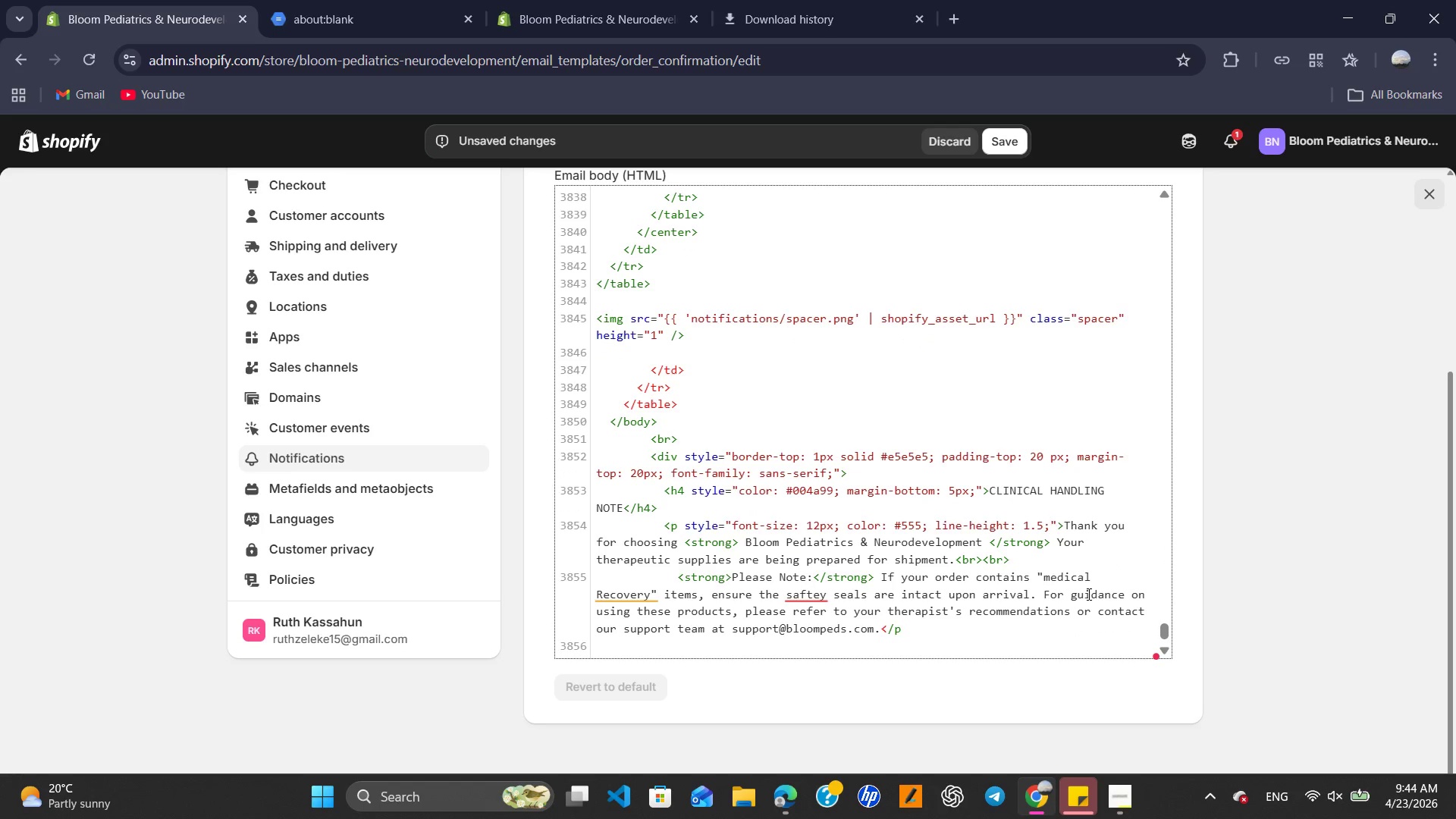 
key(Shift+Slash)
 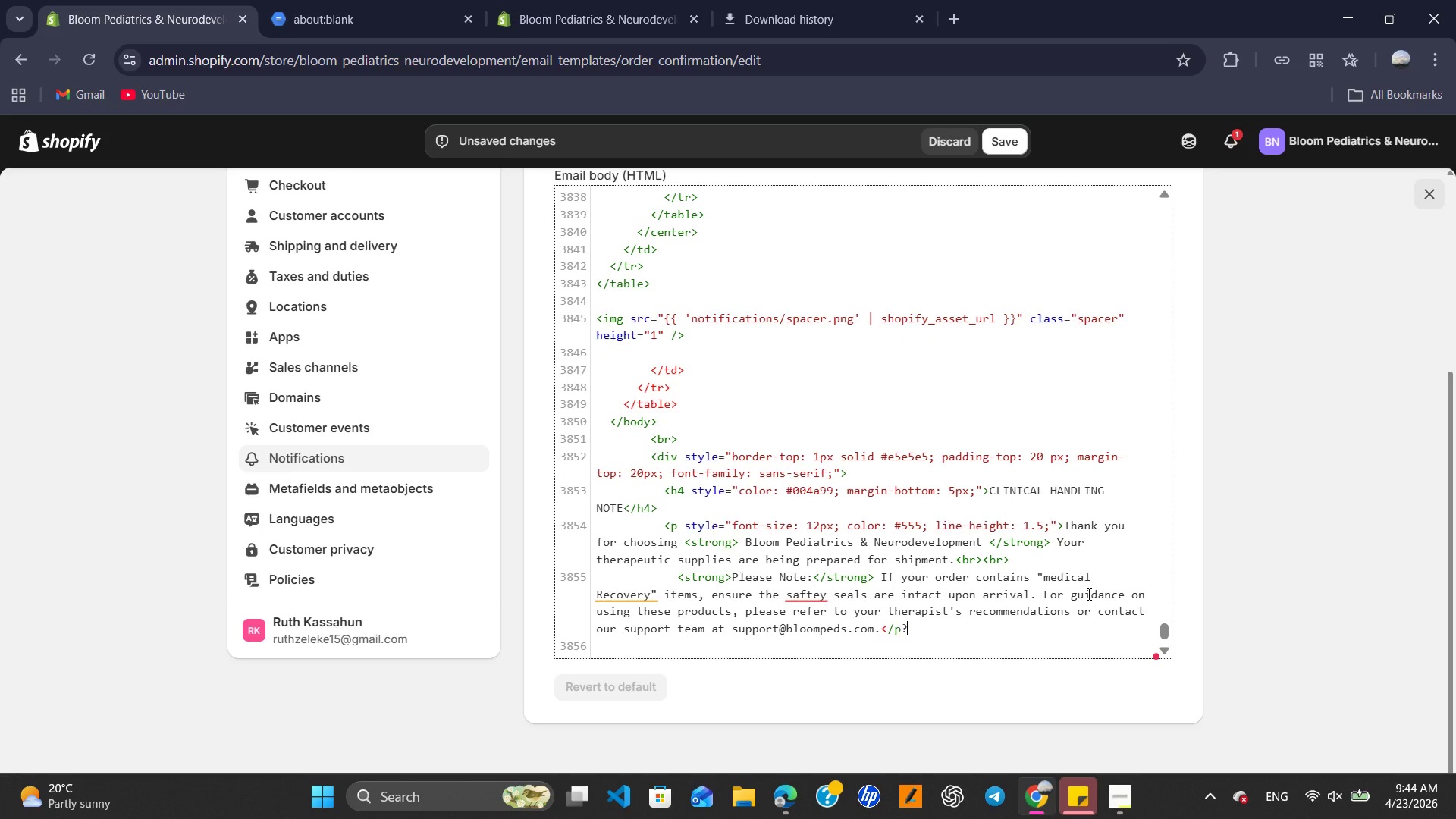 
key(Backspace)
 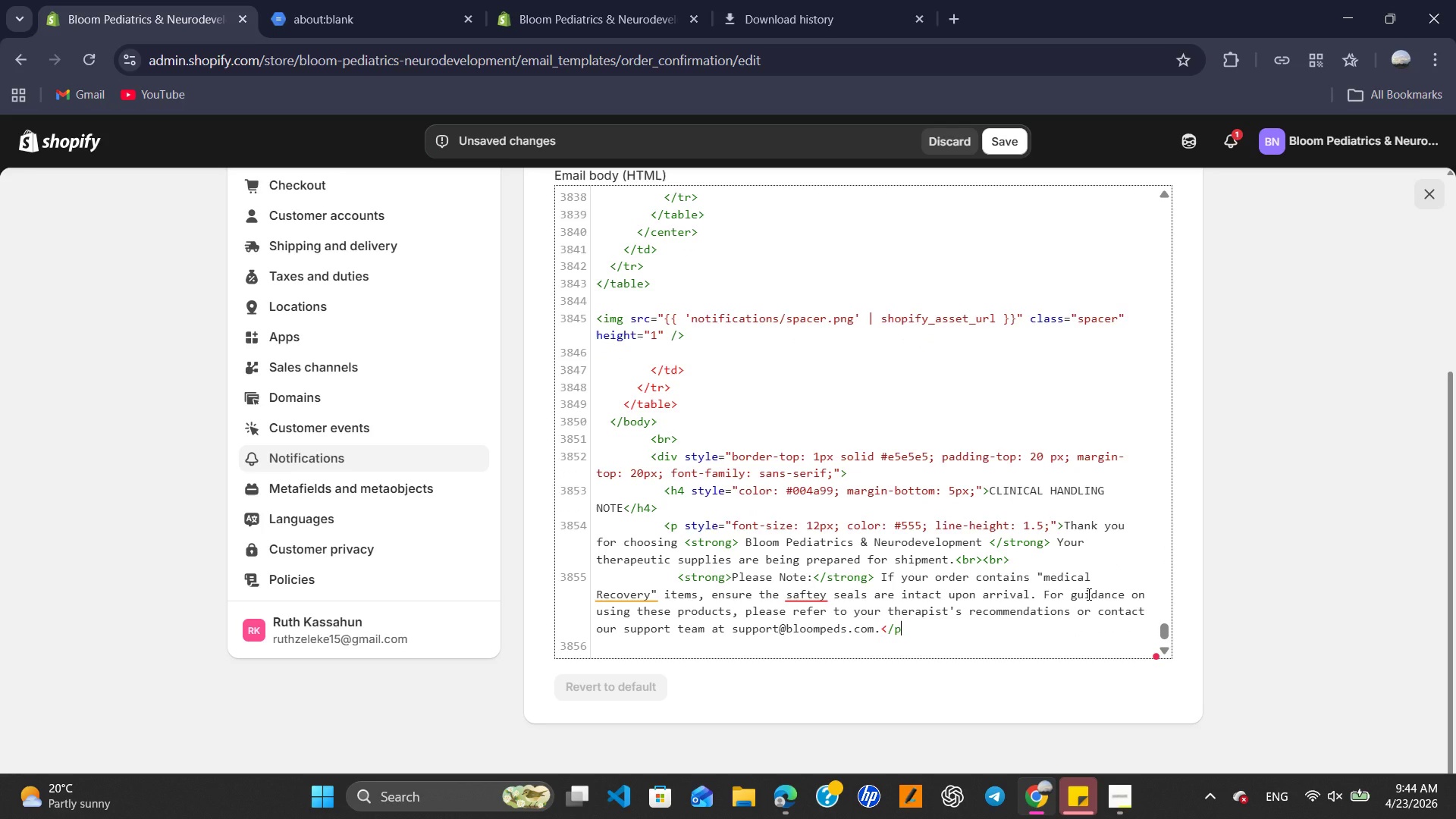 
key(Shift+Period)
 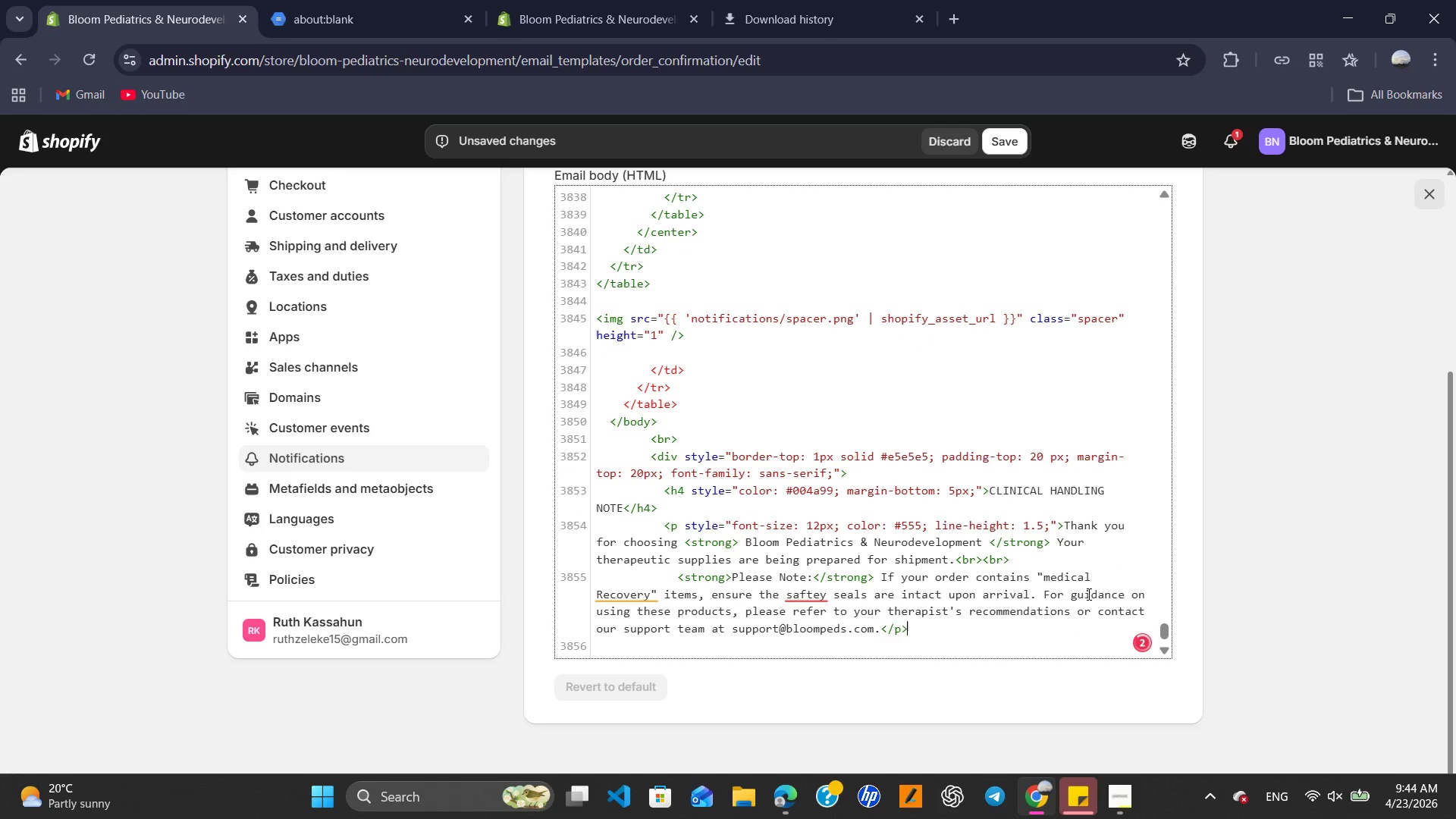 
key(Enter)
 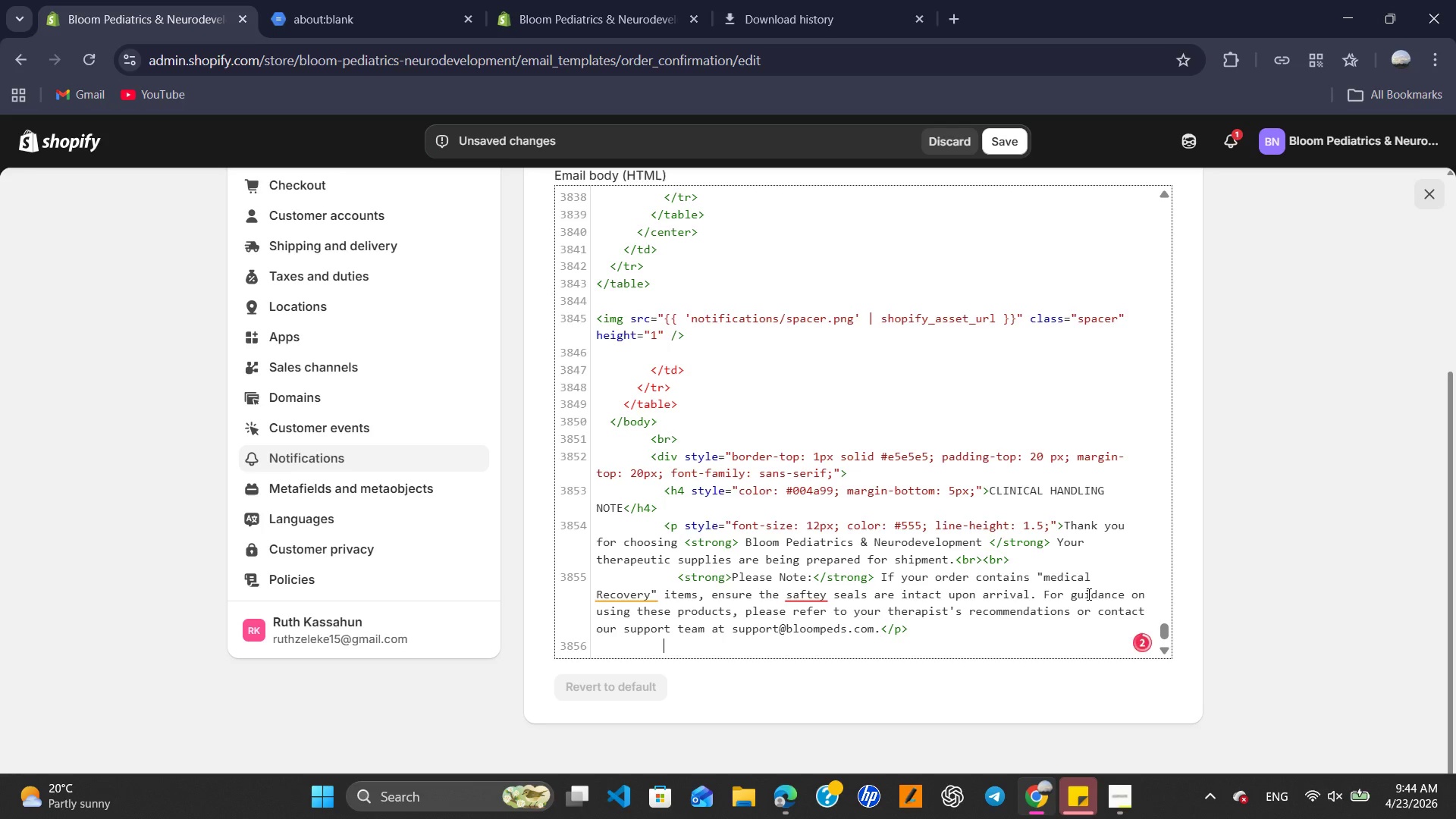 
type(</div>)
 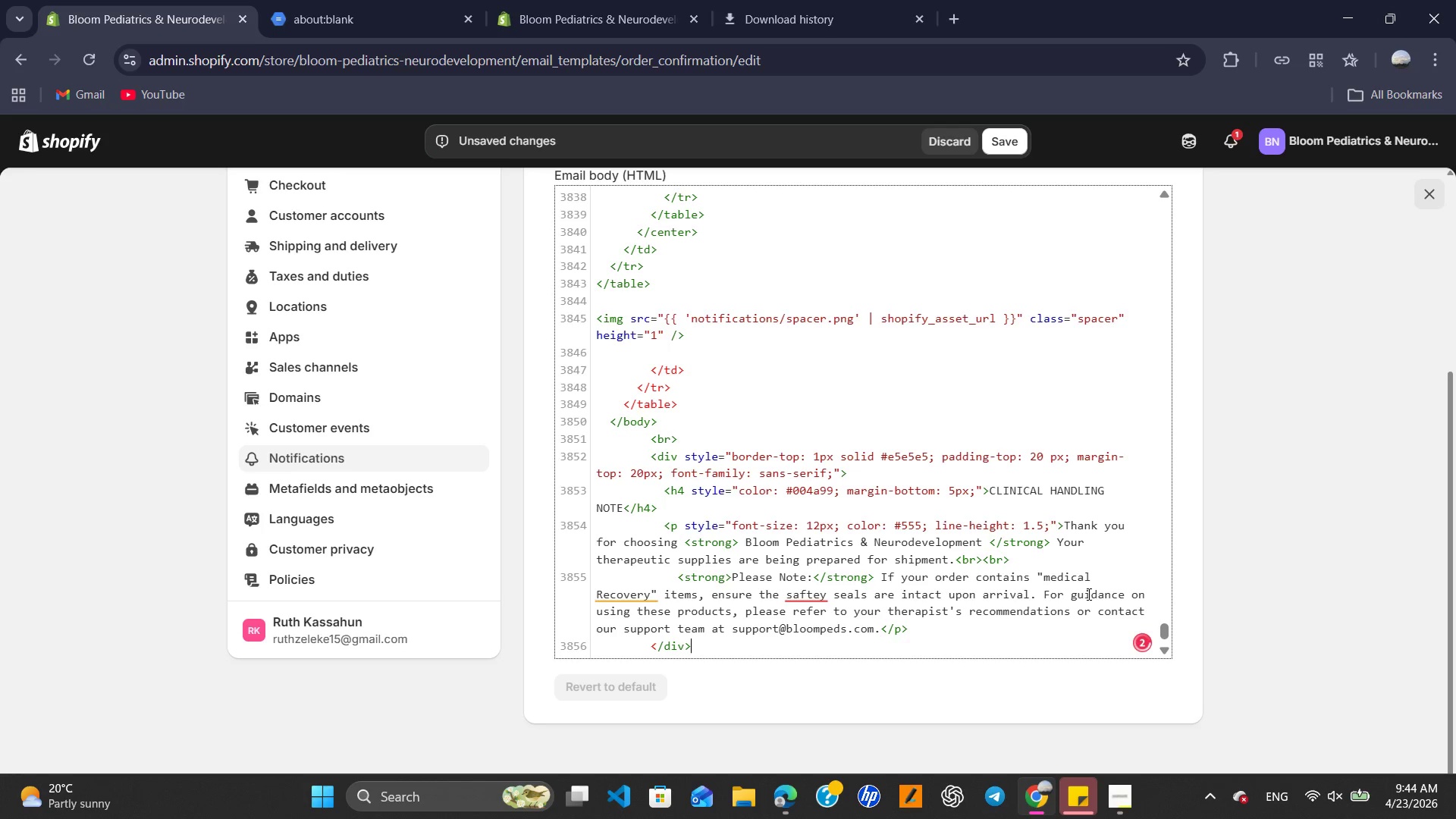 
left_click([814, 600])
 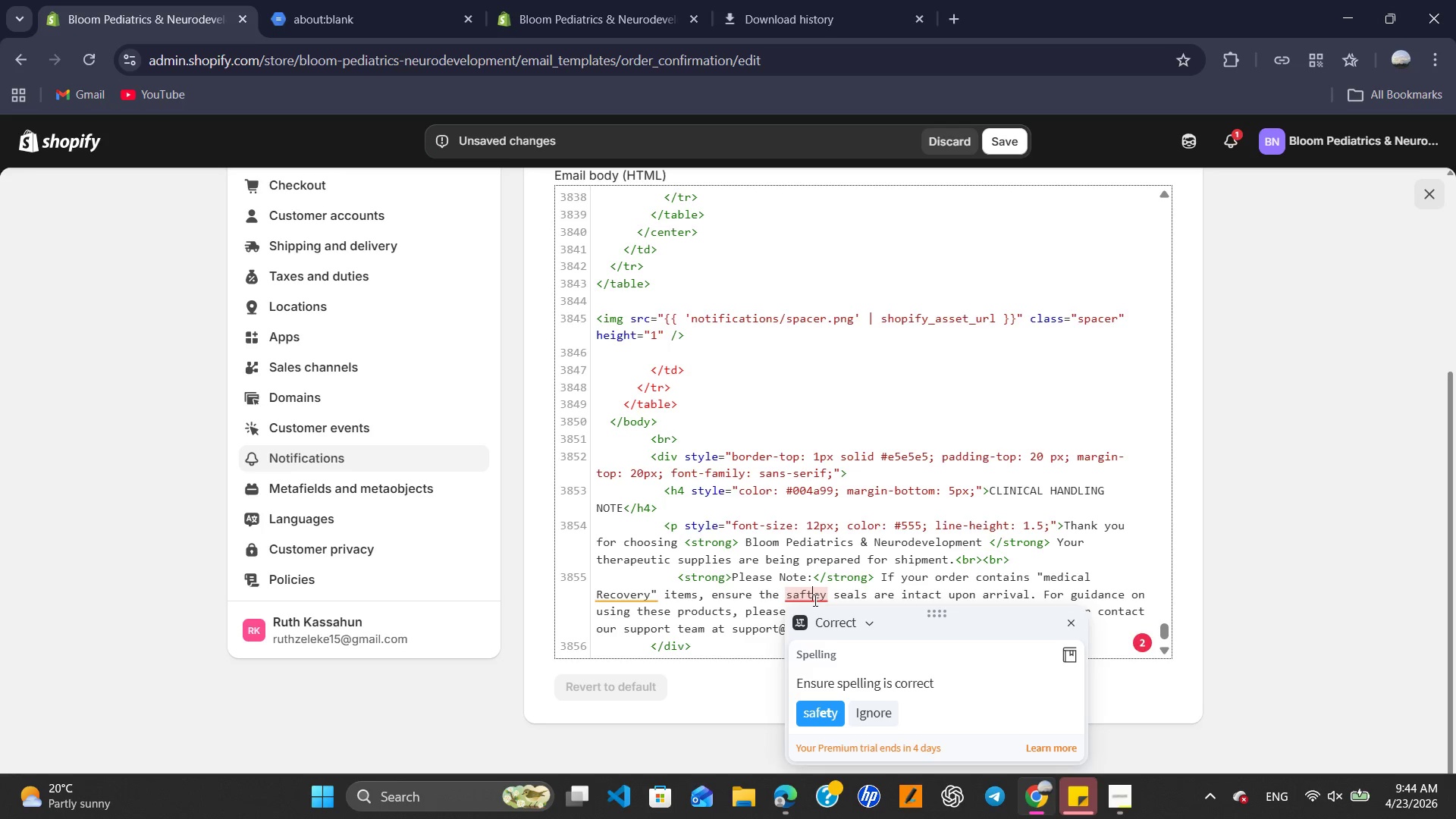 
key(ArrowRight)
 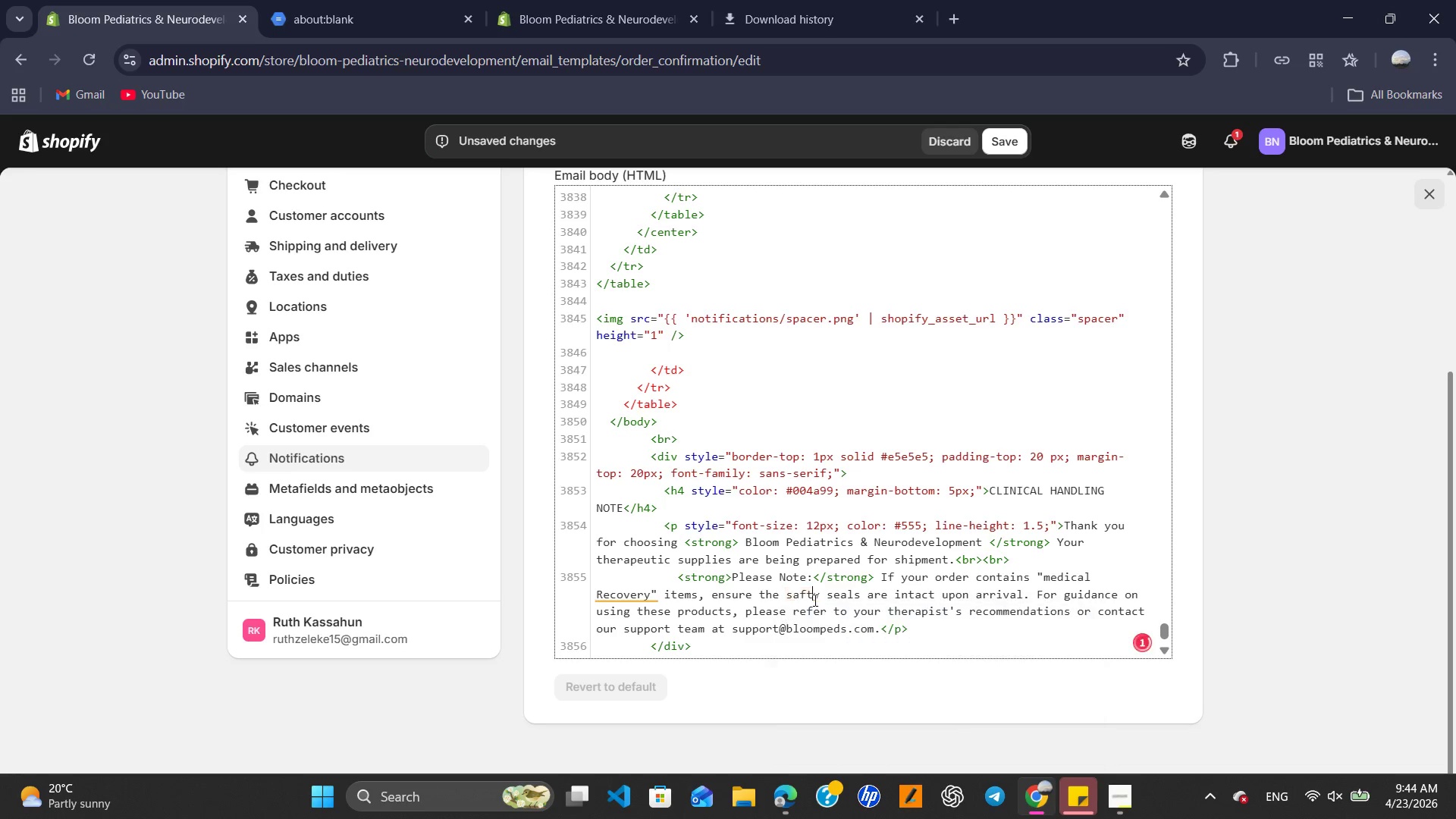 
key(Backspace)
key(Backspace)
type(et)
 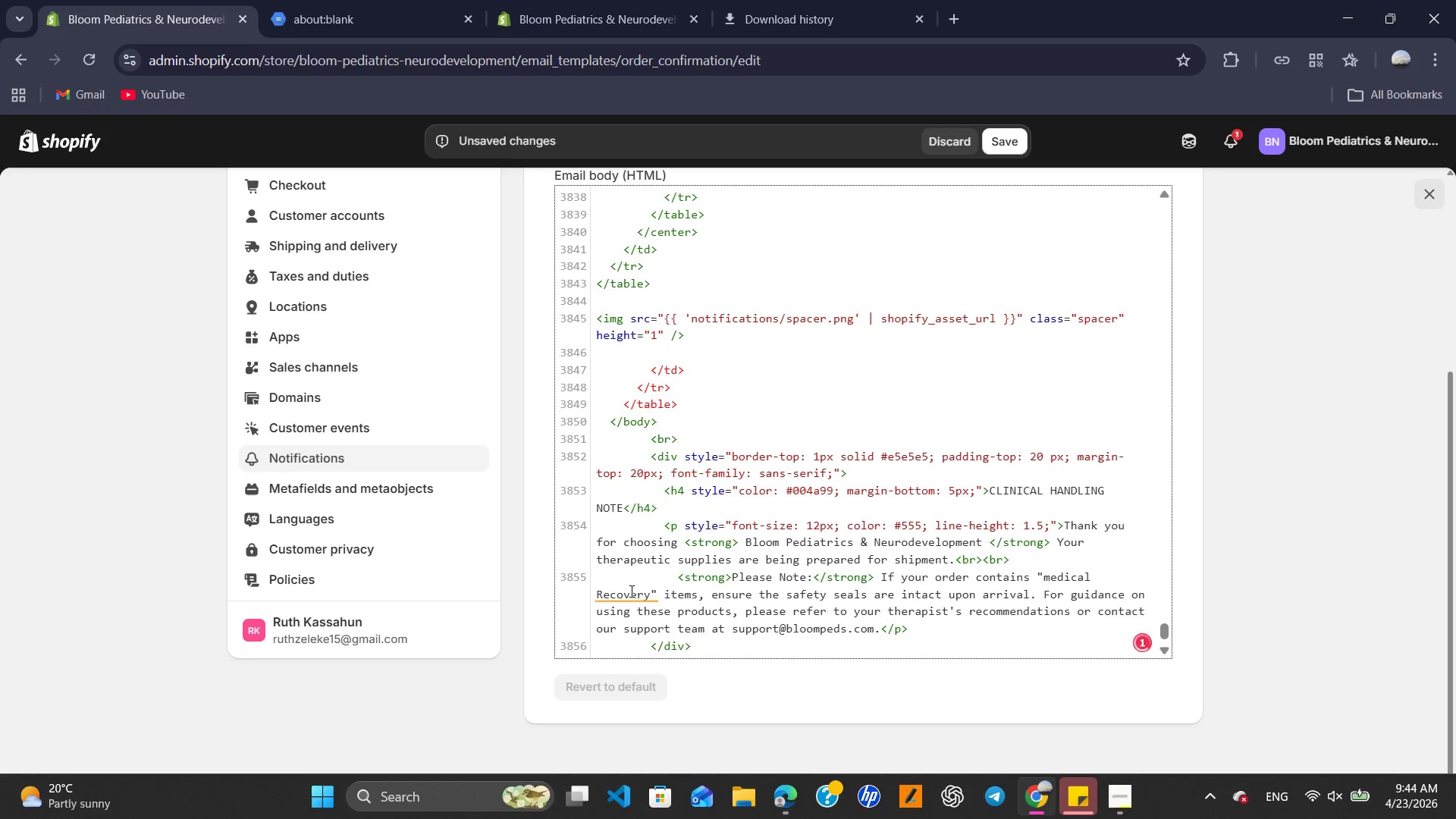 
left_click([630, 591])
 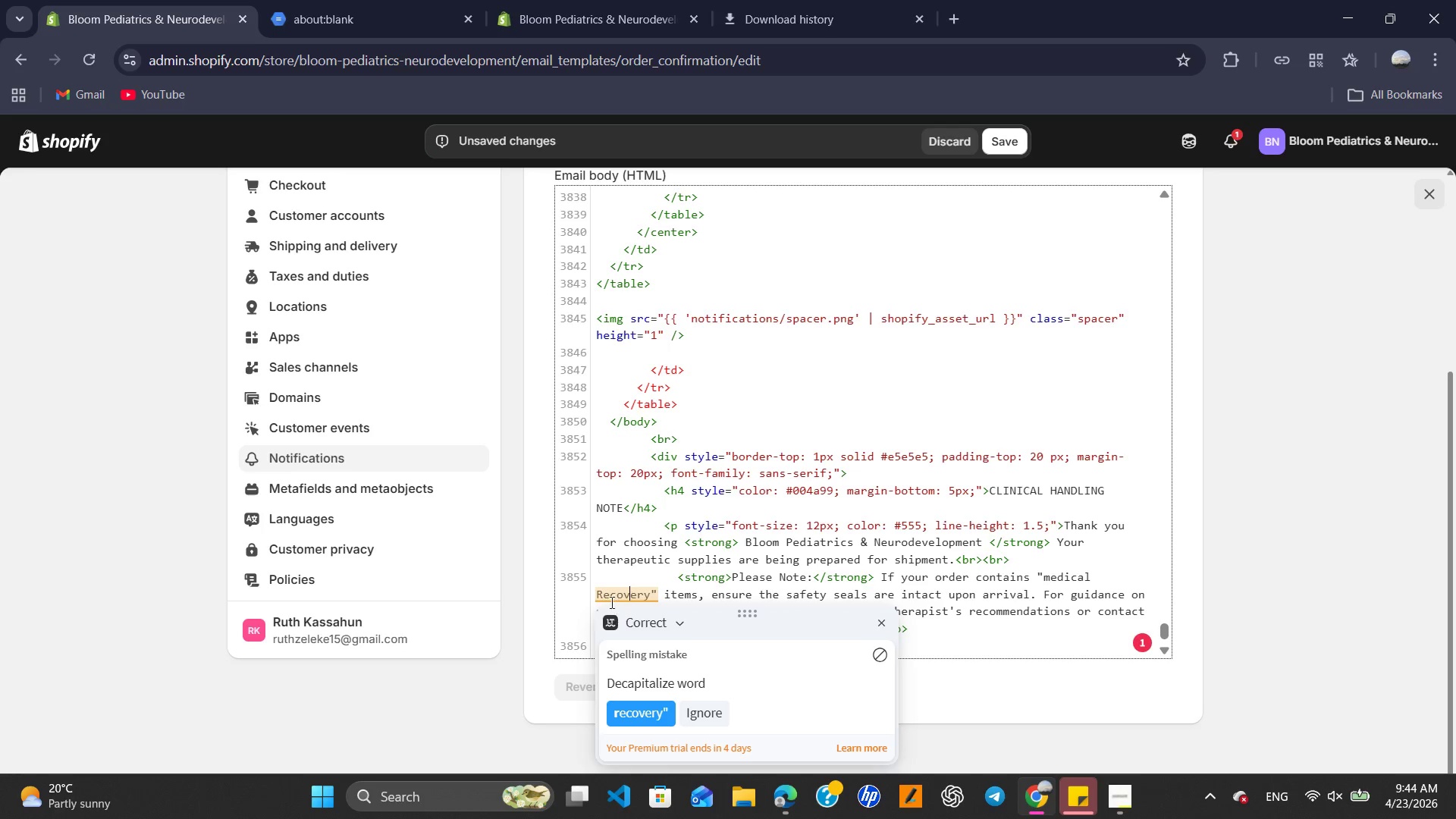 
left_click([601, 595])
 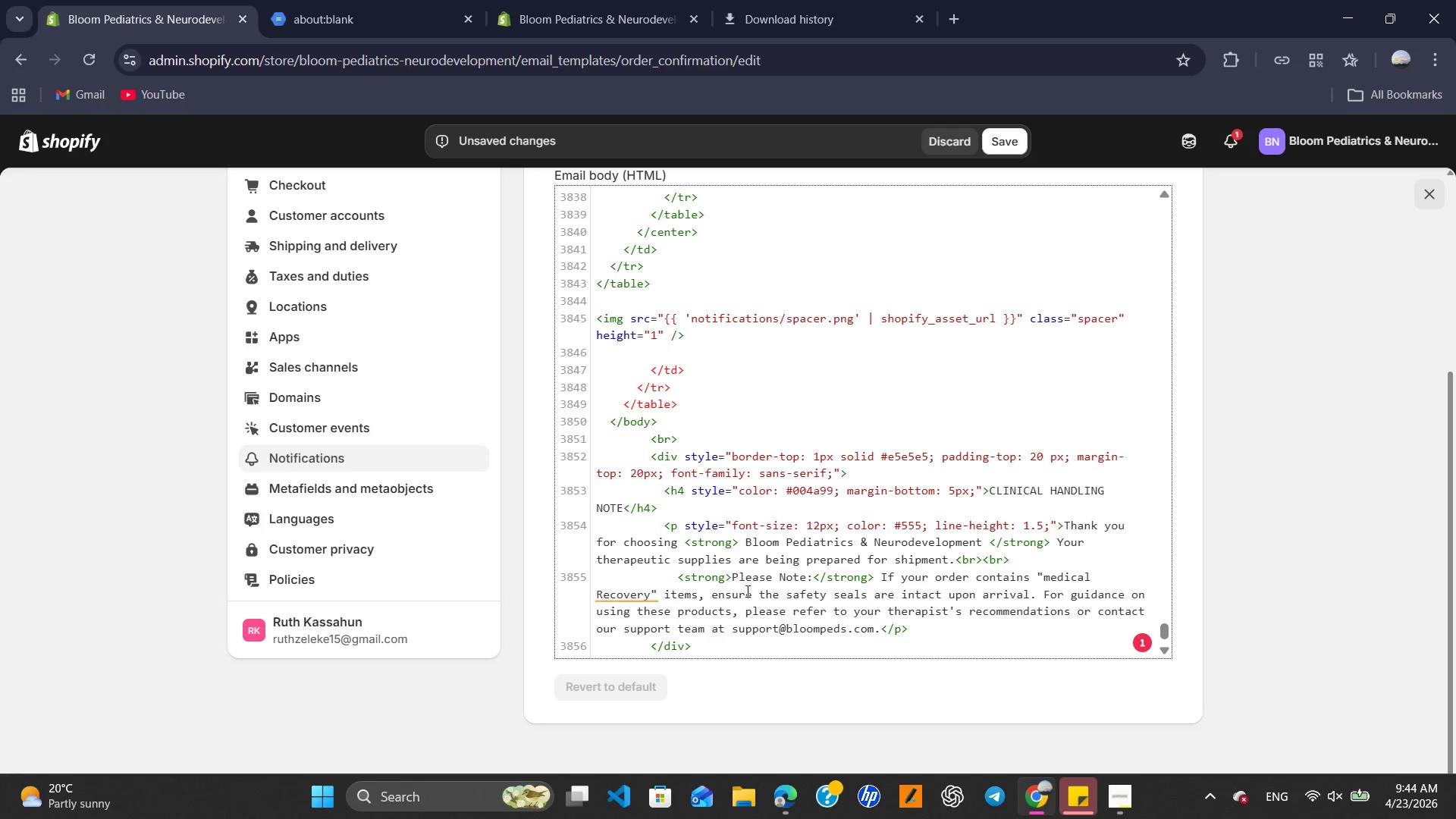 
wait(5.69)
 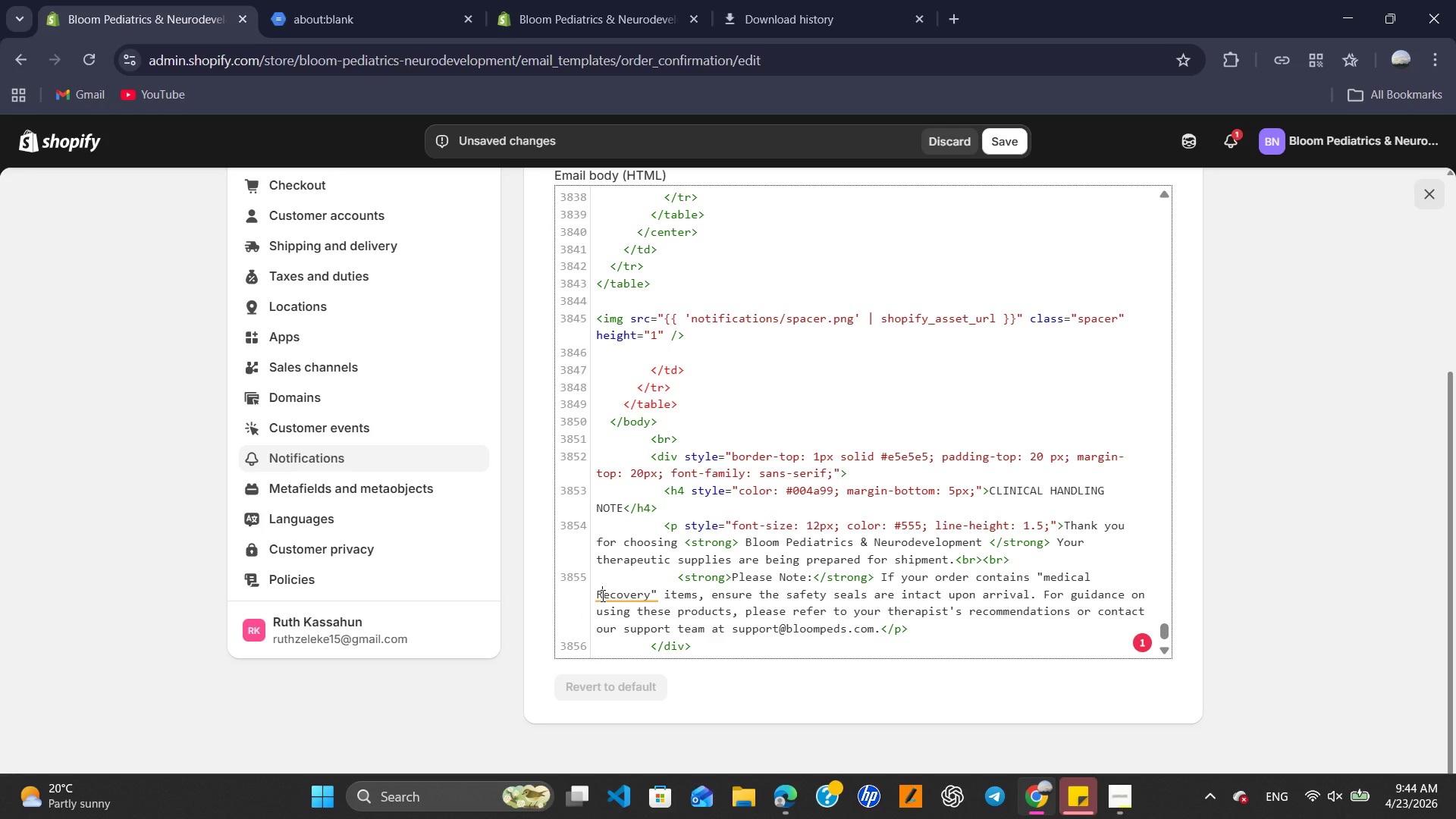 
left_click([1050, 573])
 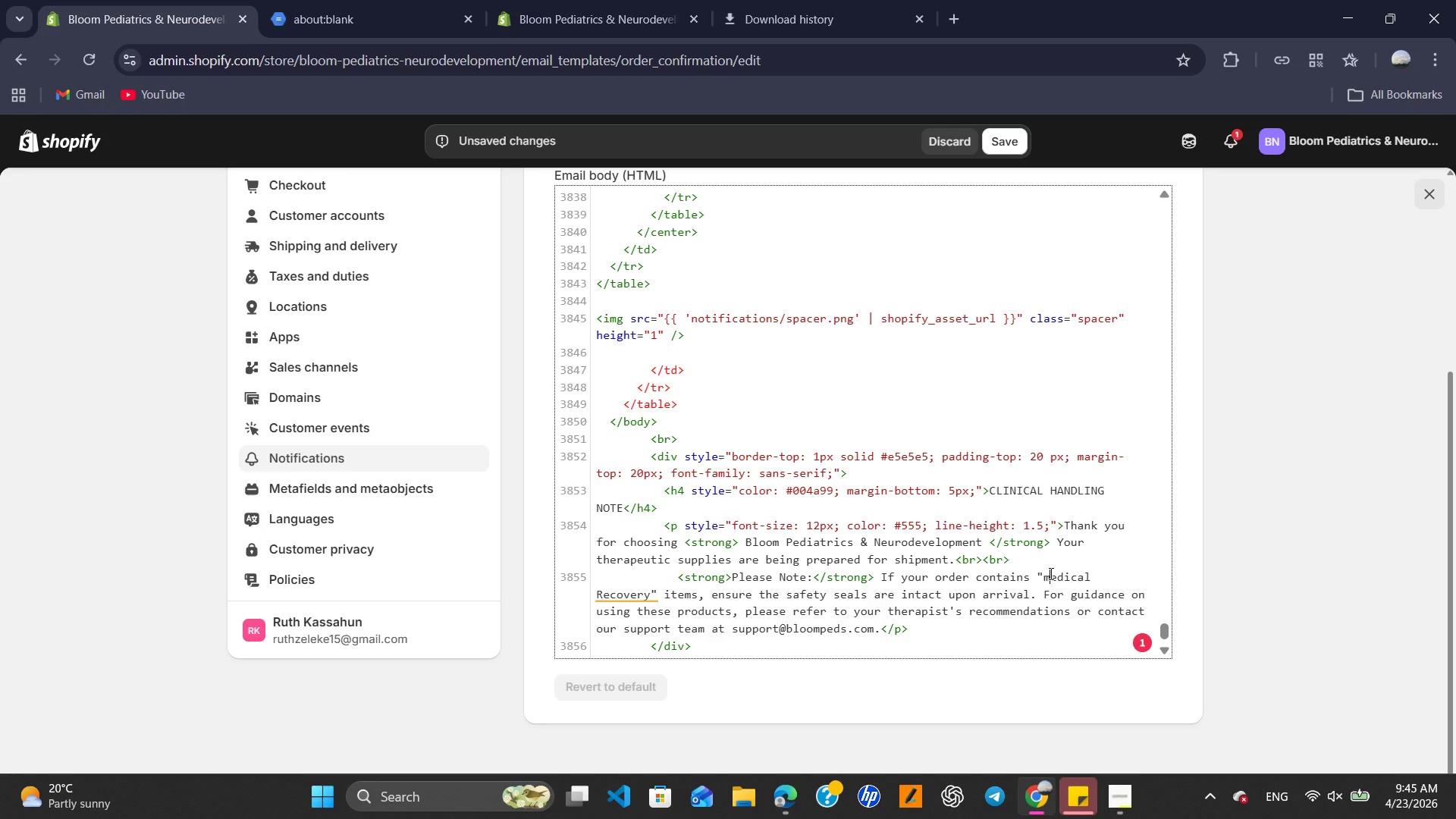 
key(Backspace)
 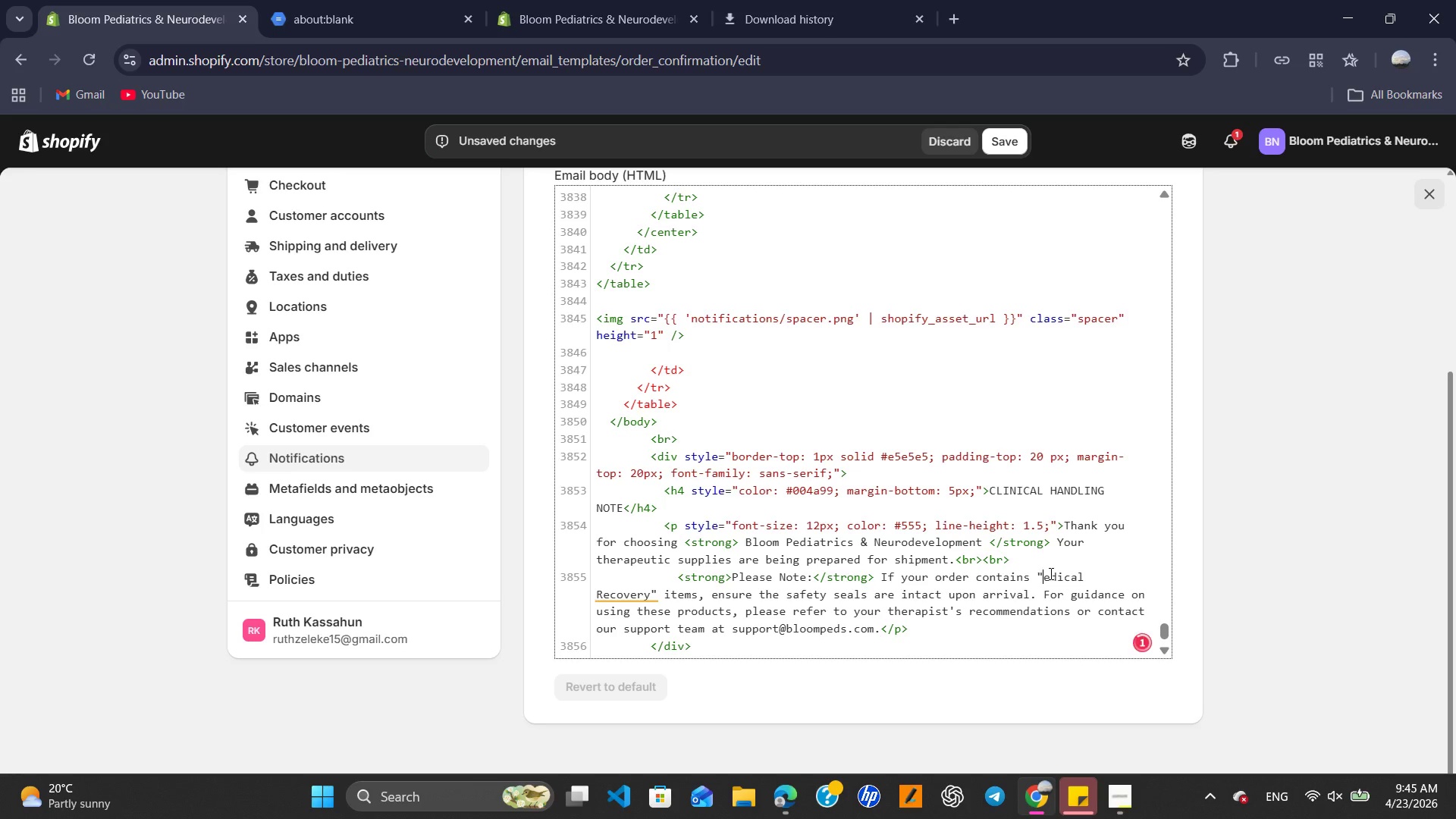 
hold_key(key=ShiftLeft, duration=0.62)
 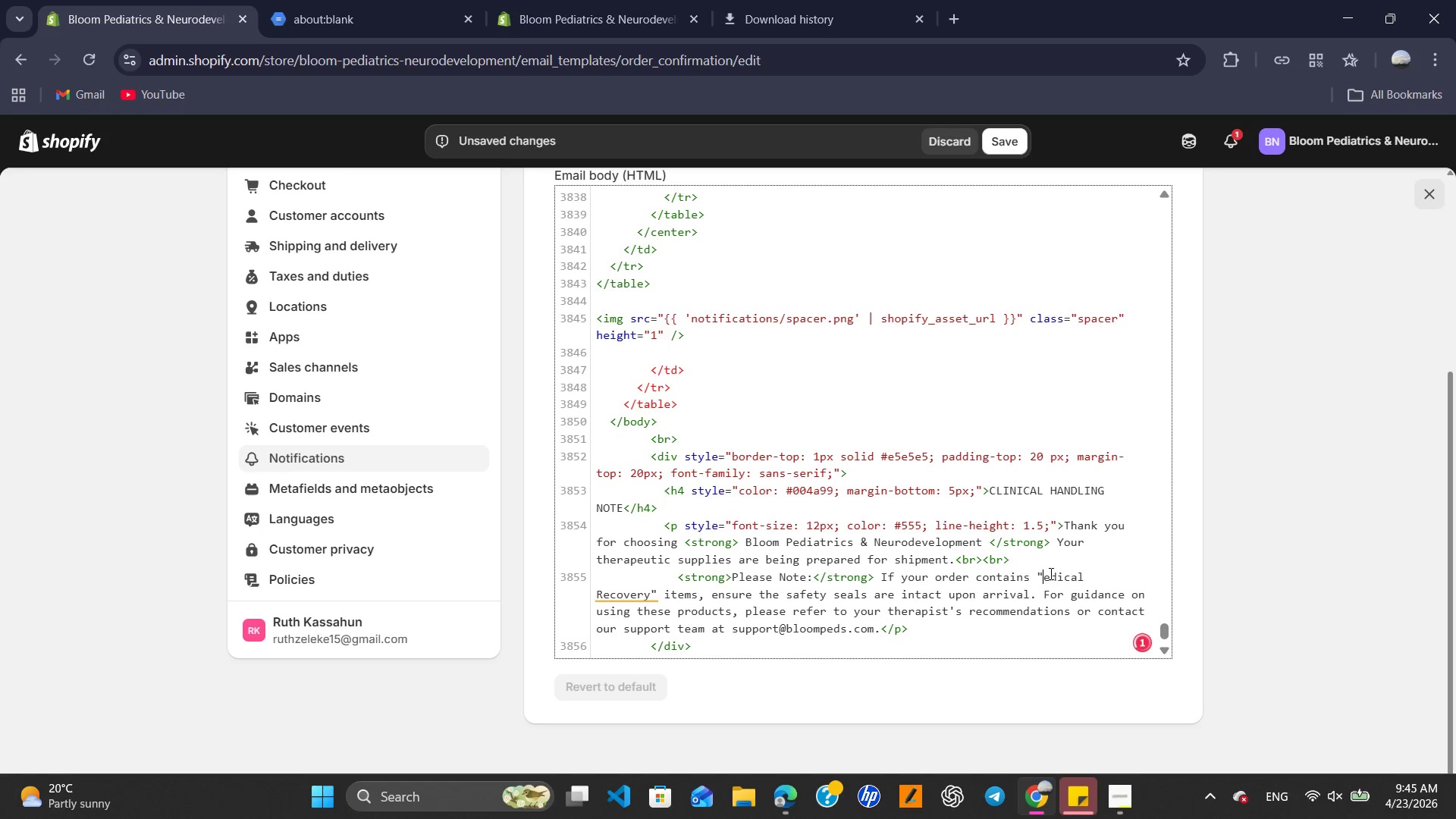 
key(Shift+M)
 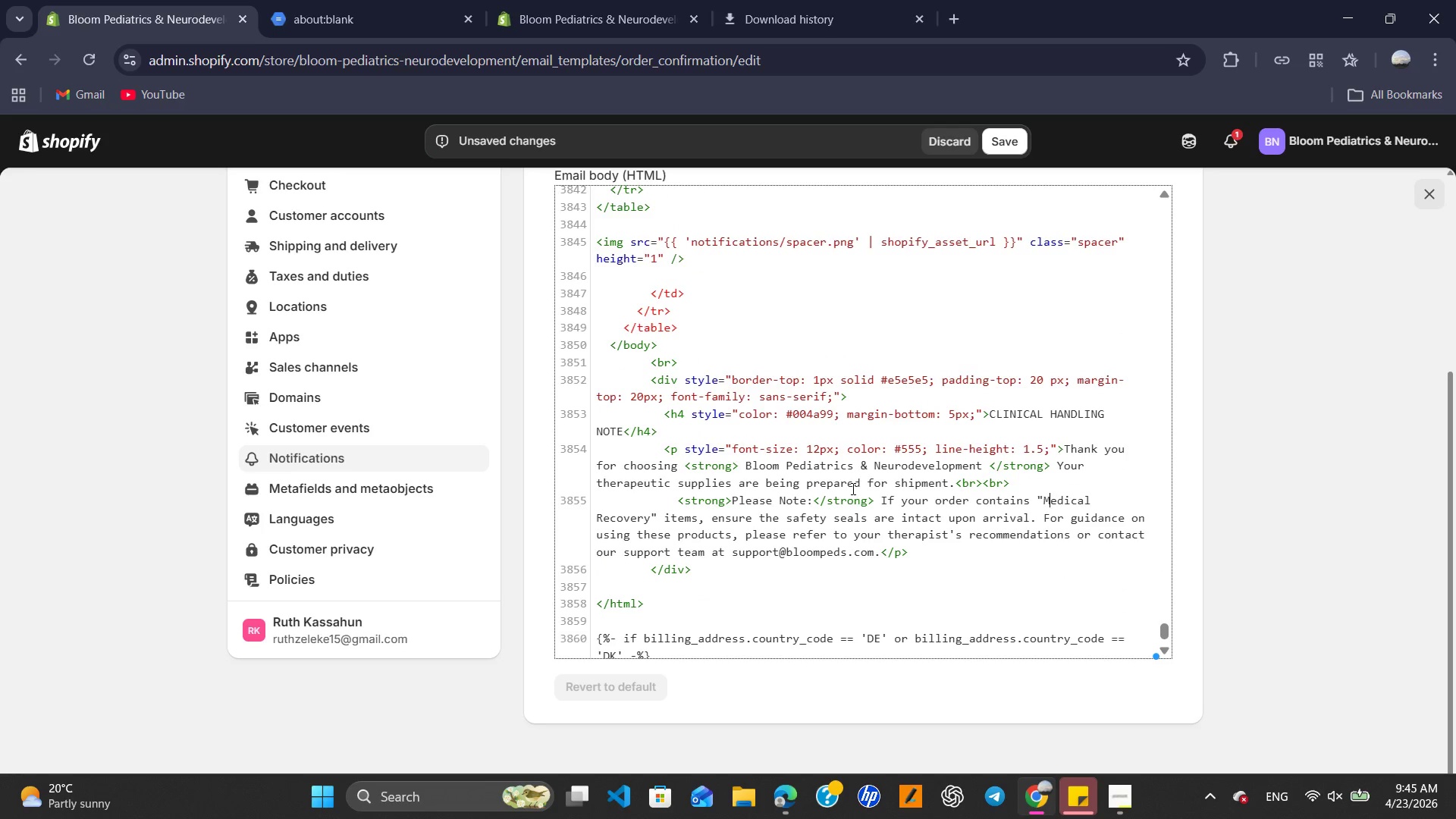 
left_click([1009, 146])
 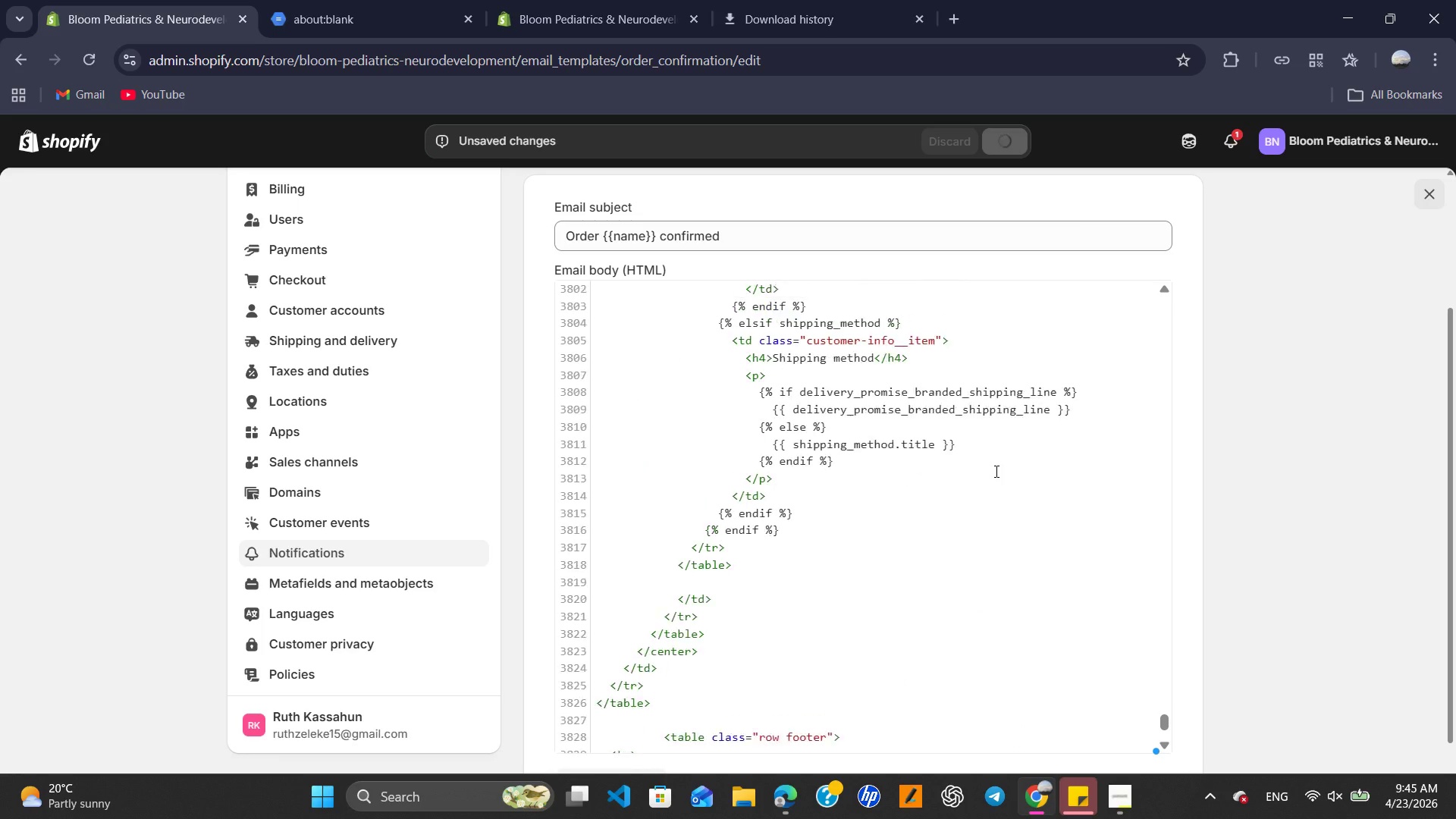 
wait(9.83)
 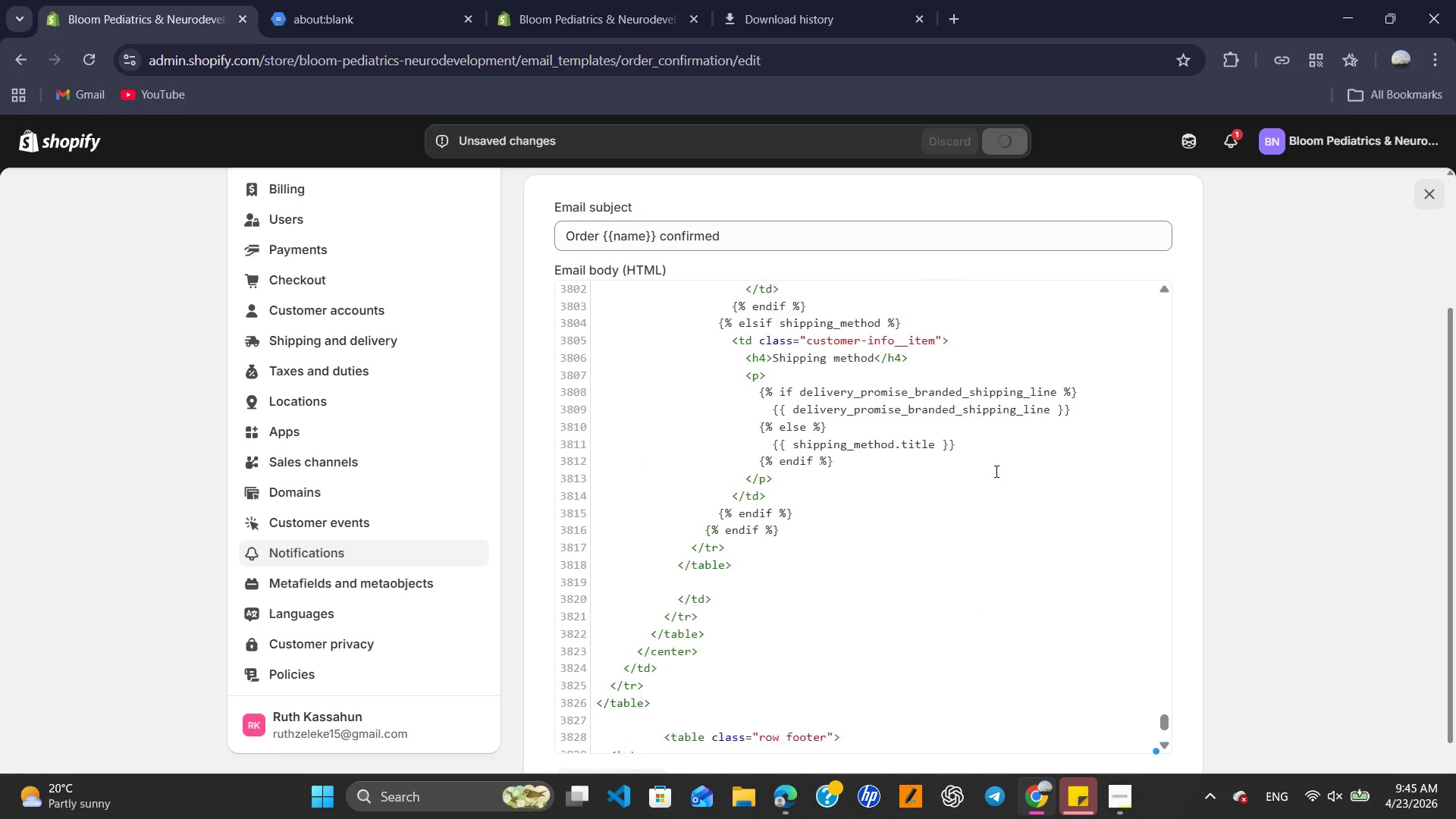 
left_click([1155, 214])
 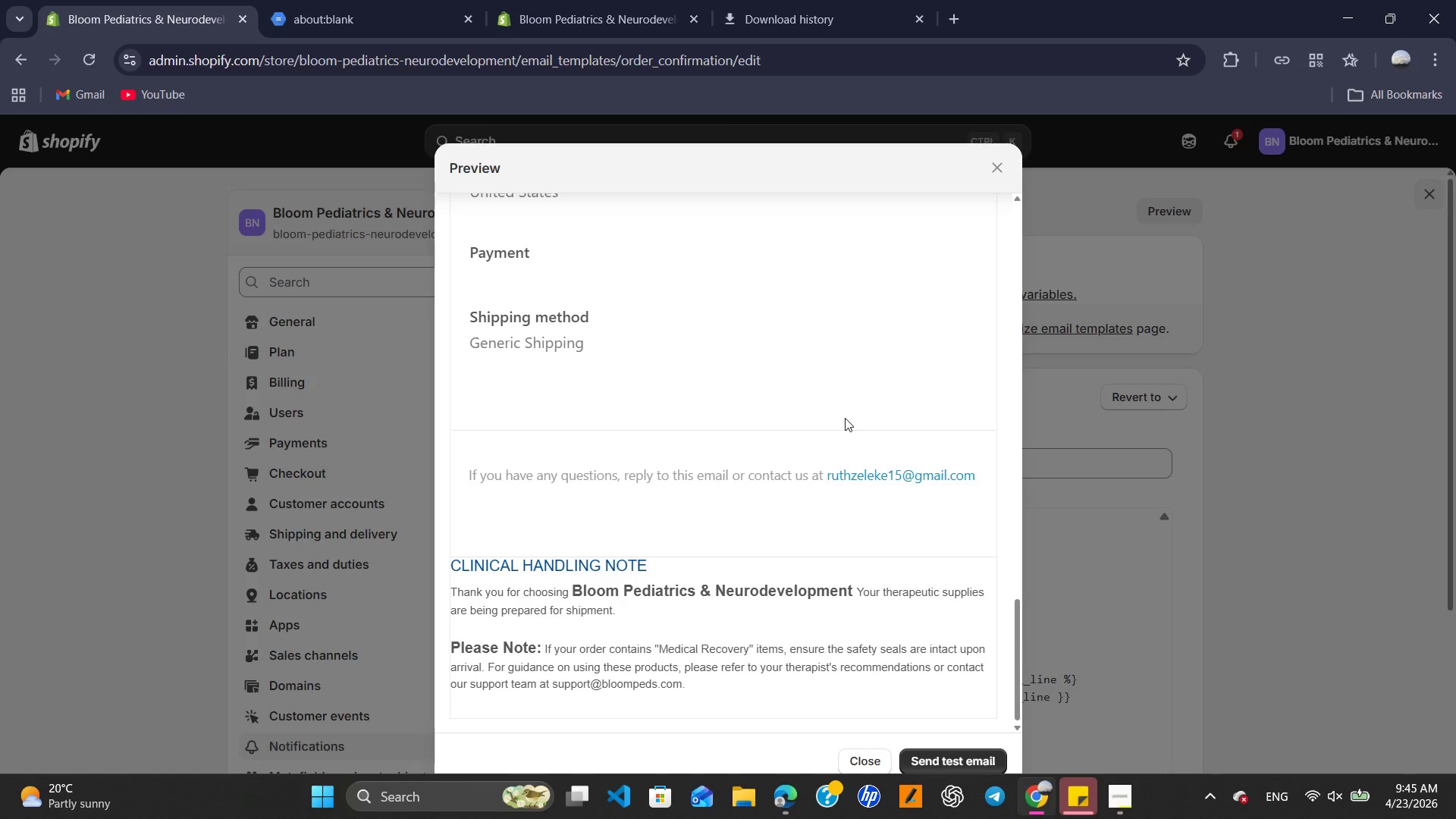 
wait(35.7)
 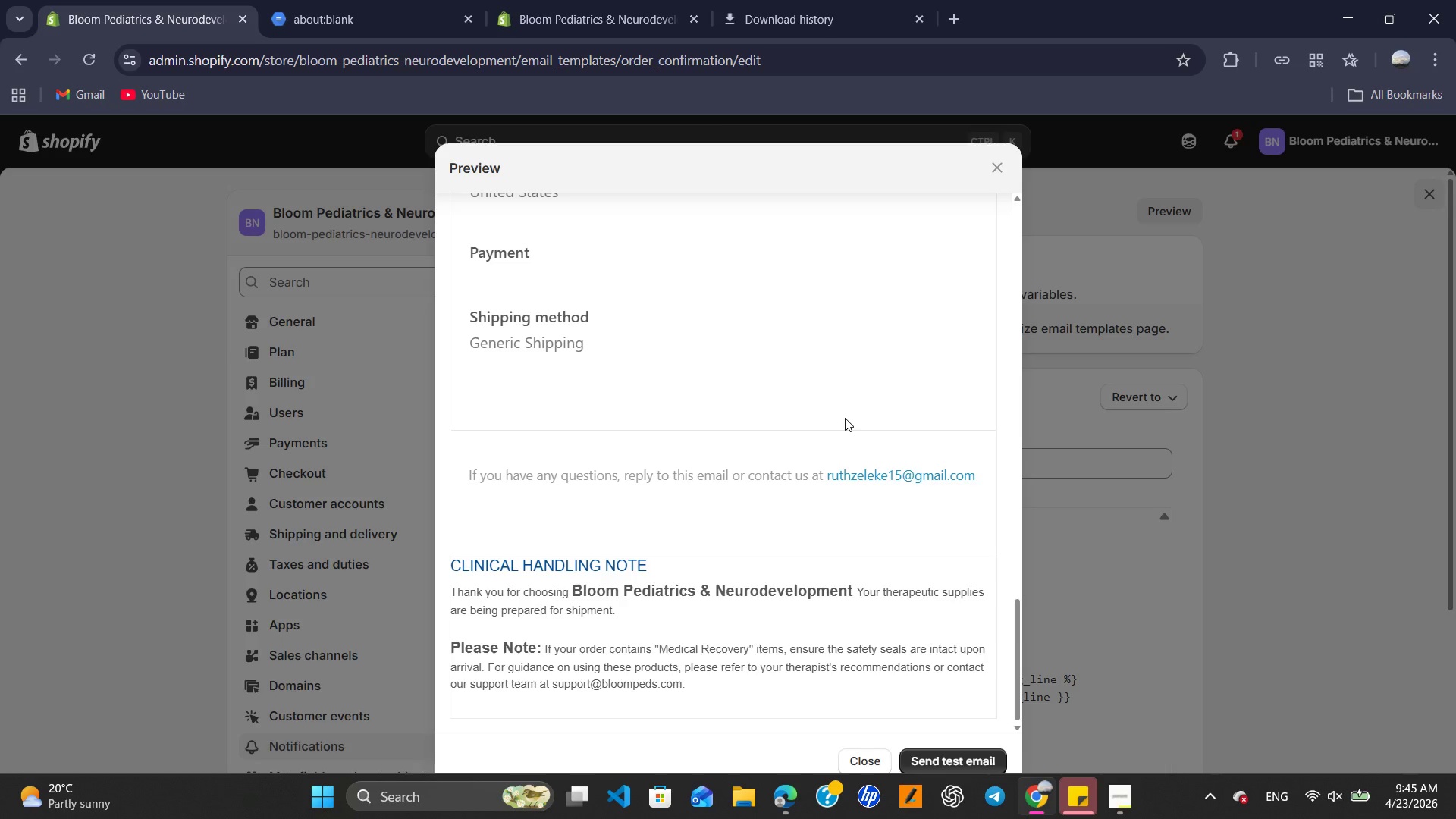 
left_click([971, 763])
 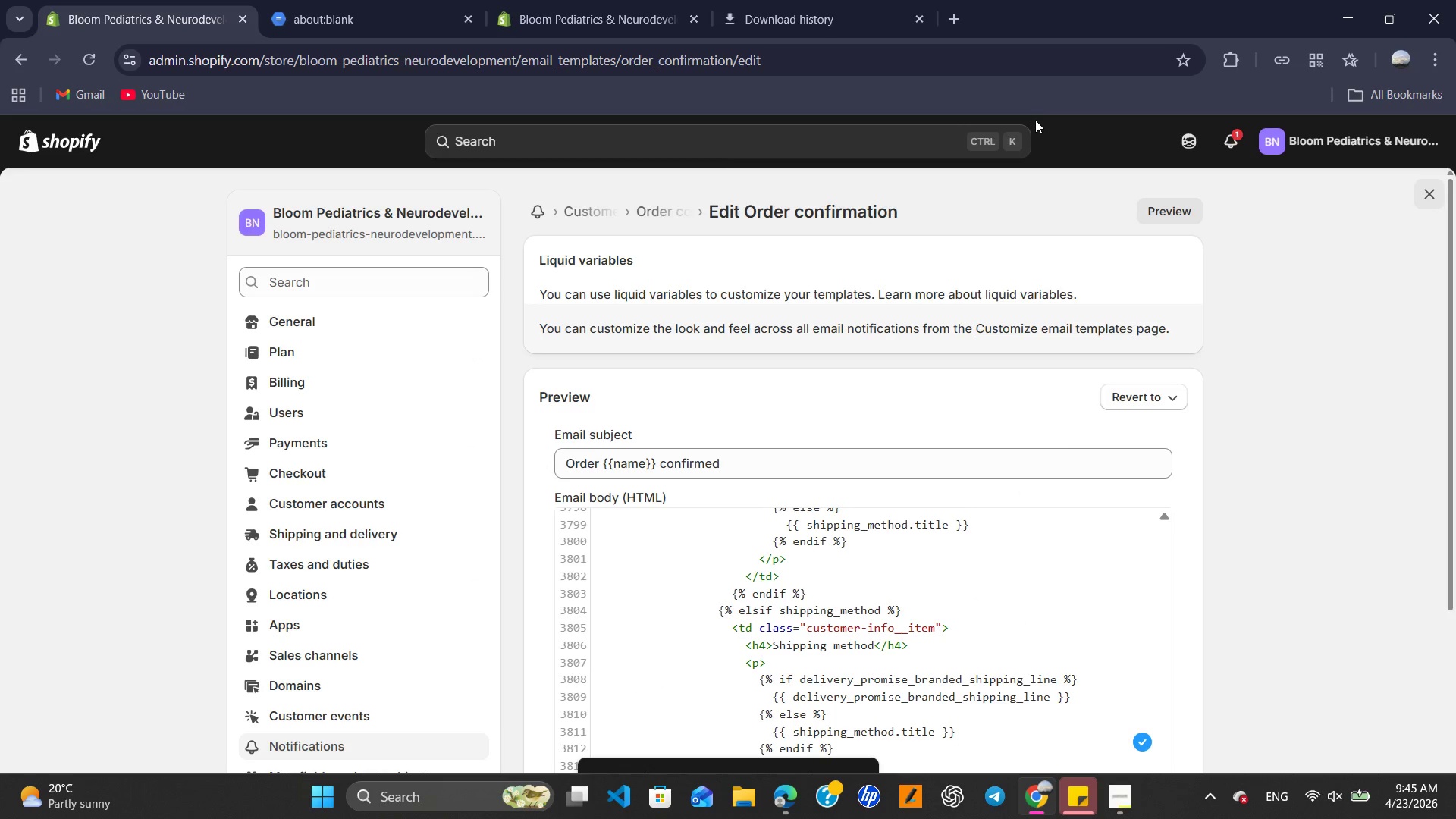 
wait(5.34)
 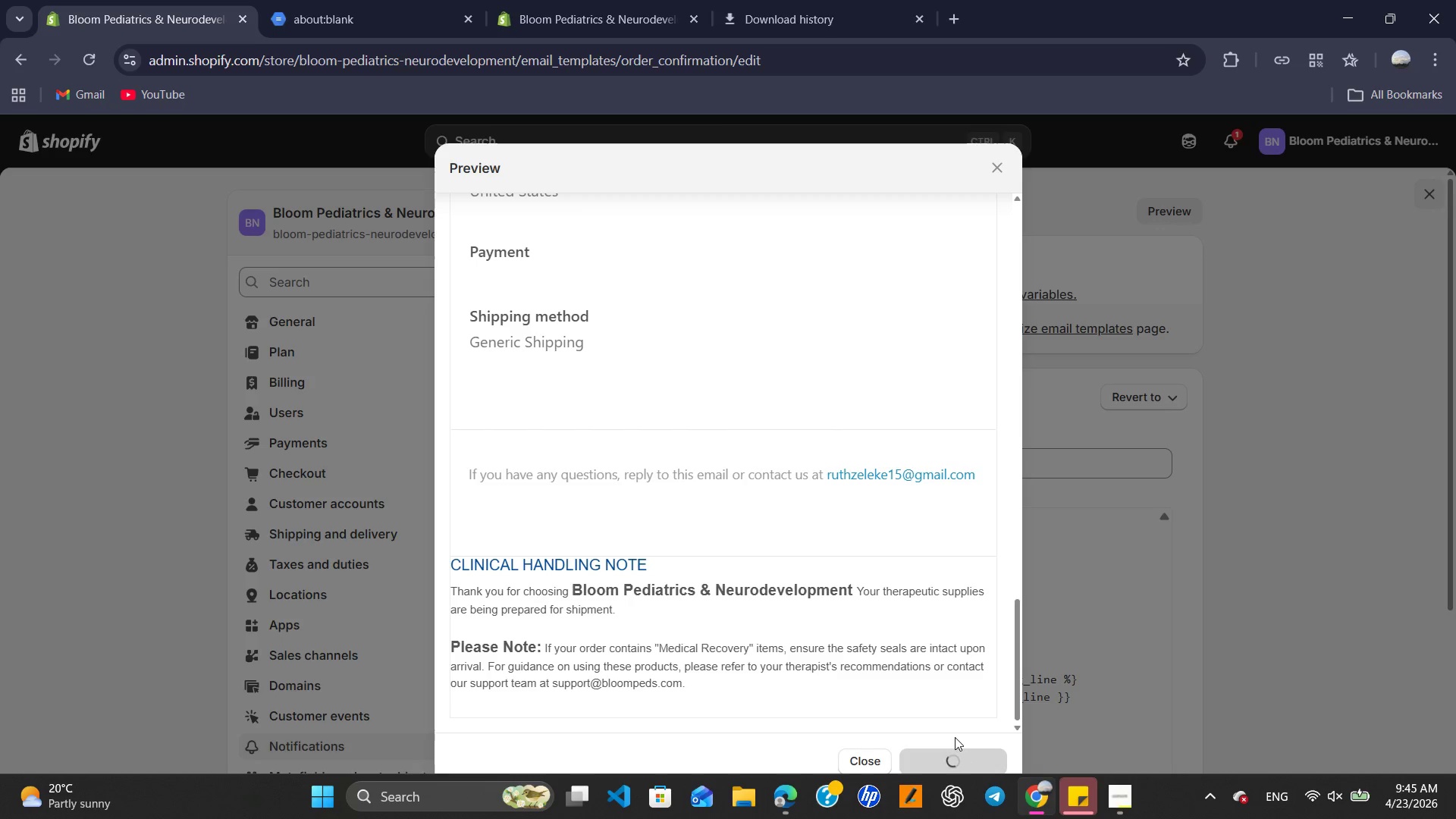 
left_click([594, 211])
 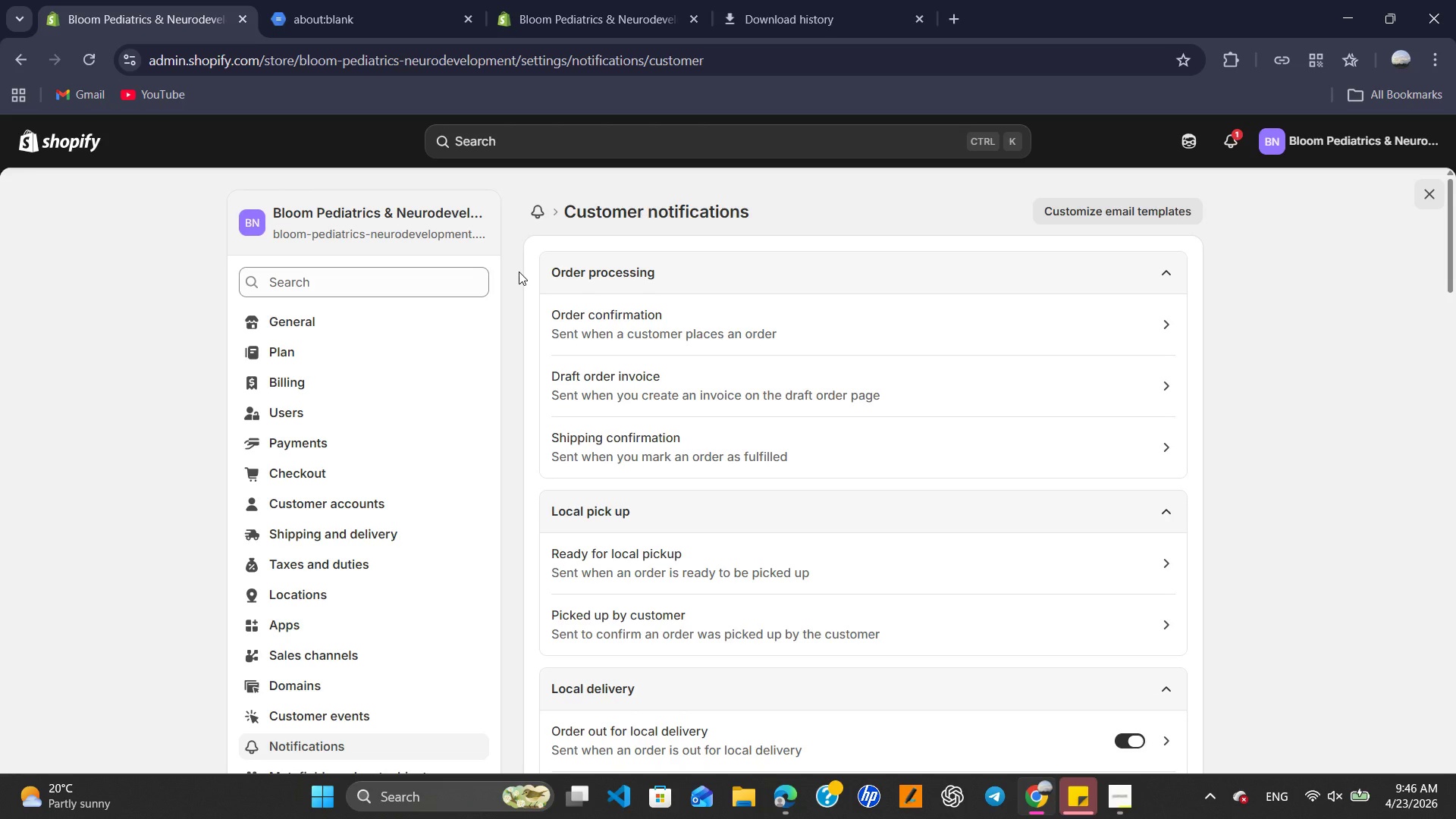 
wait(22.25)
 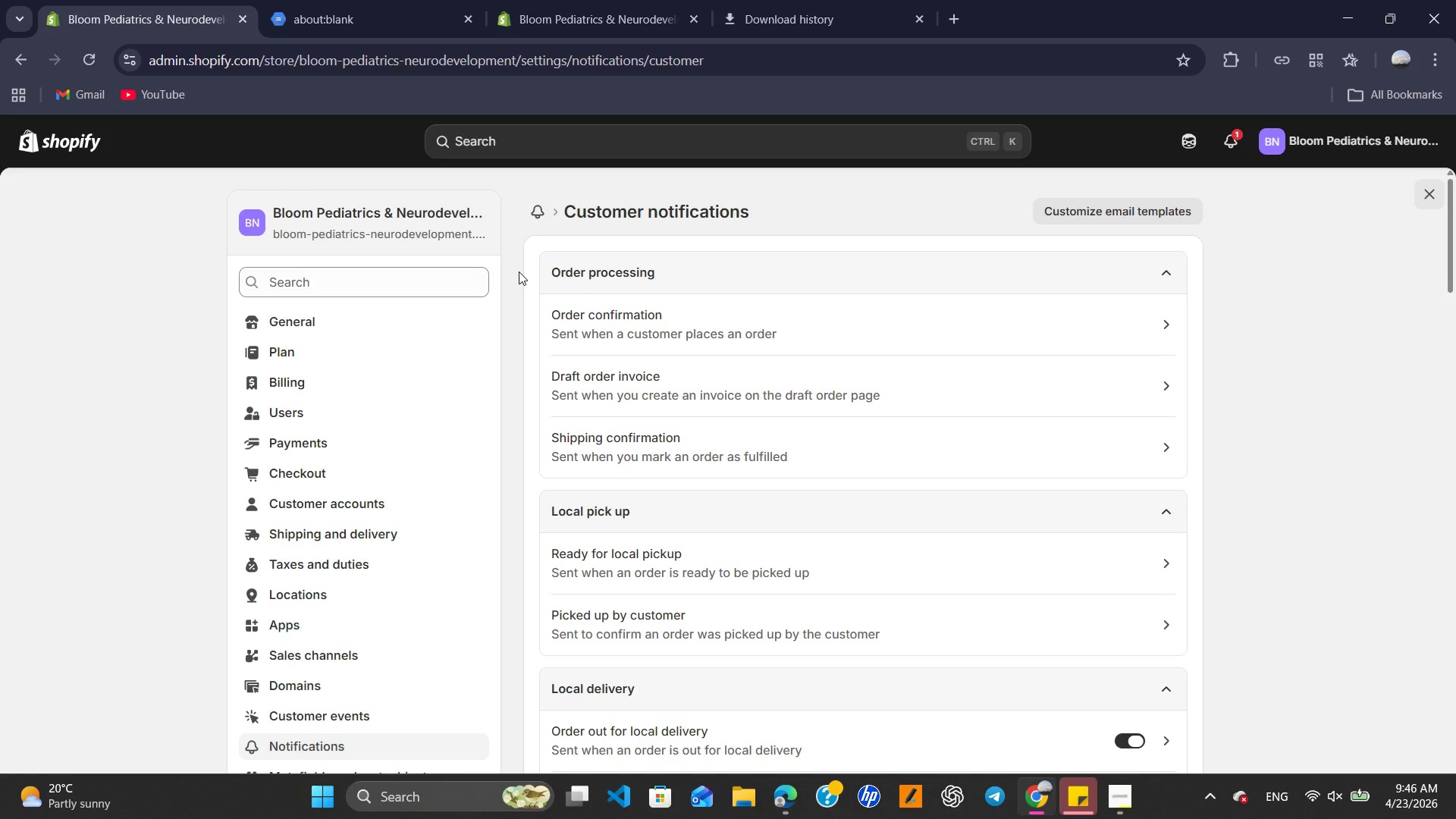 
left_click([1125, 808])